 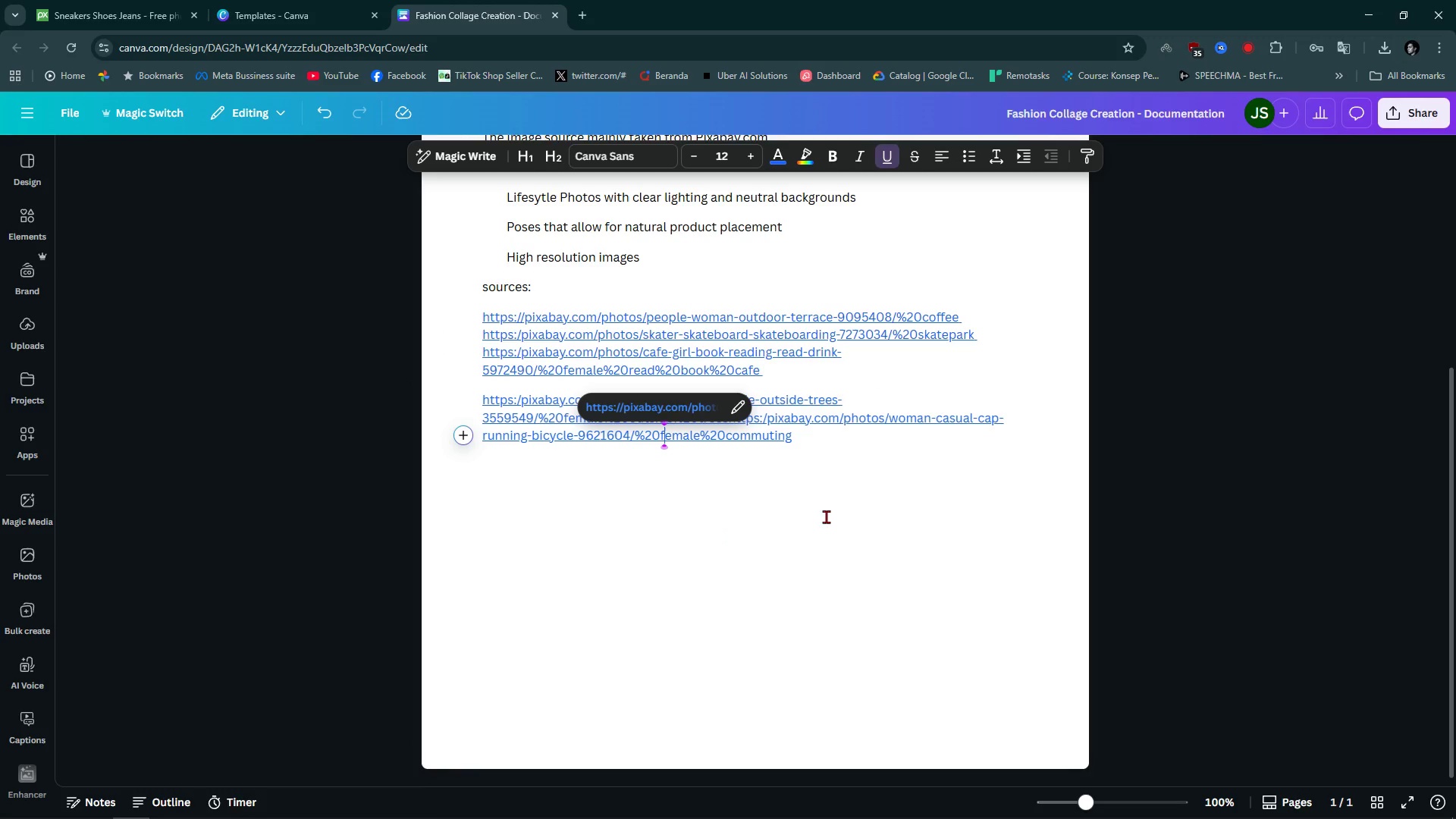 
left_click([843, 435])
 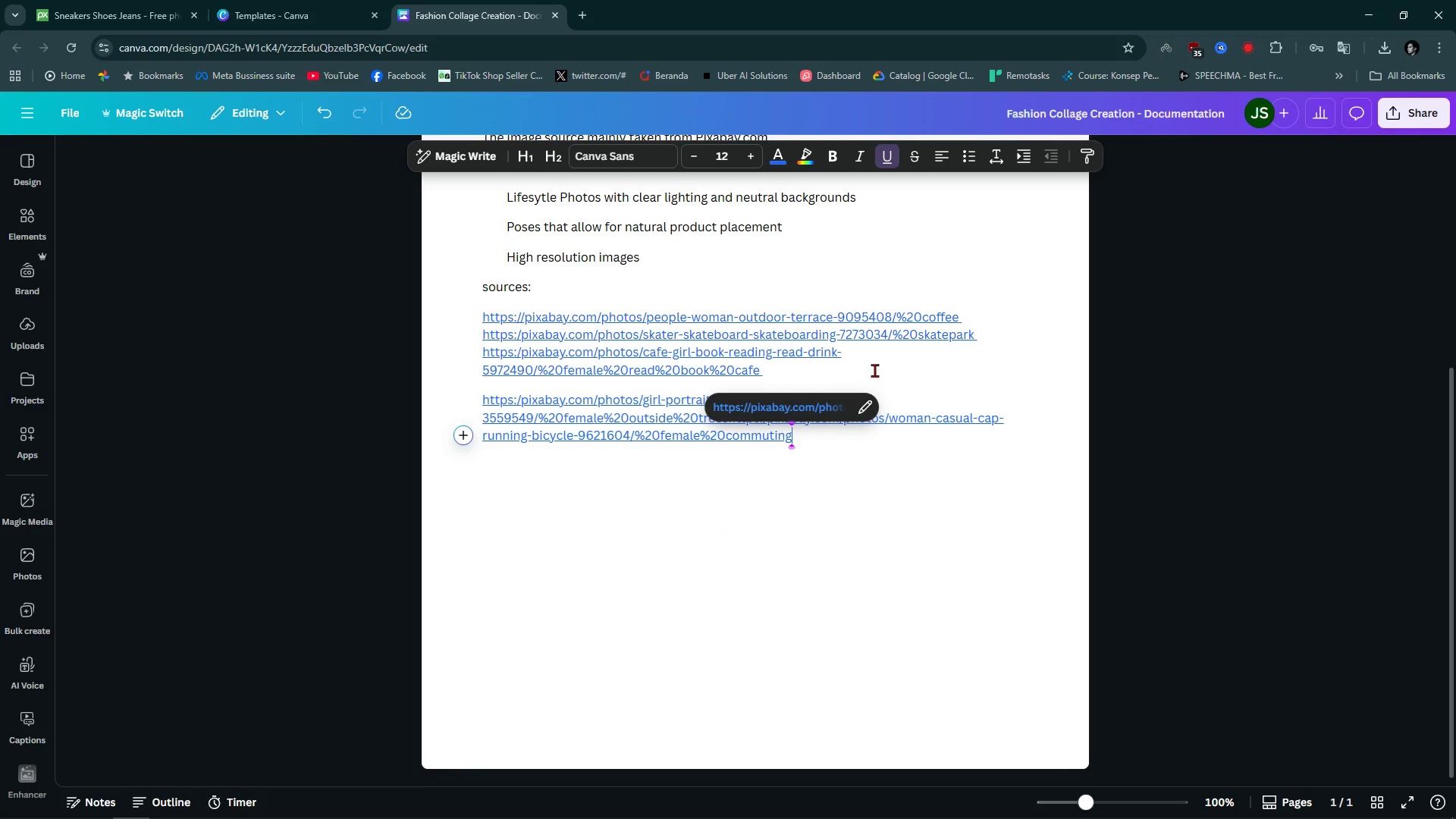 
left_click([917, 370])
 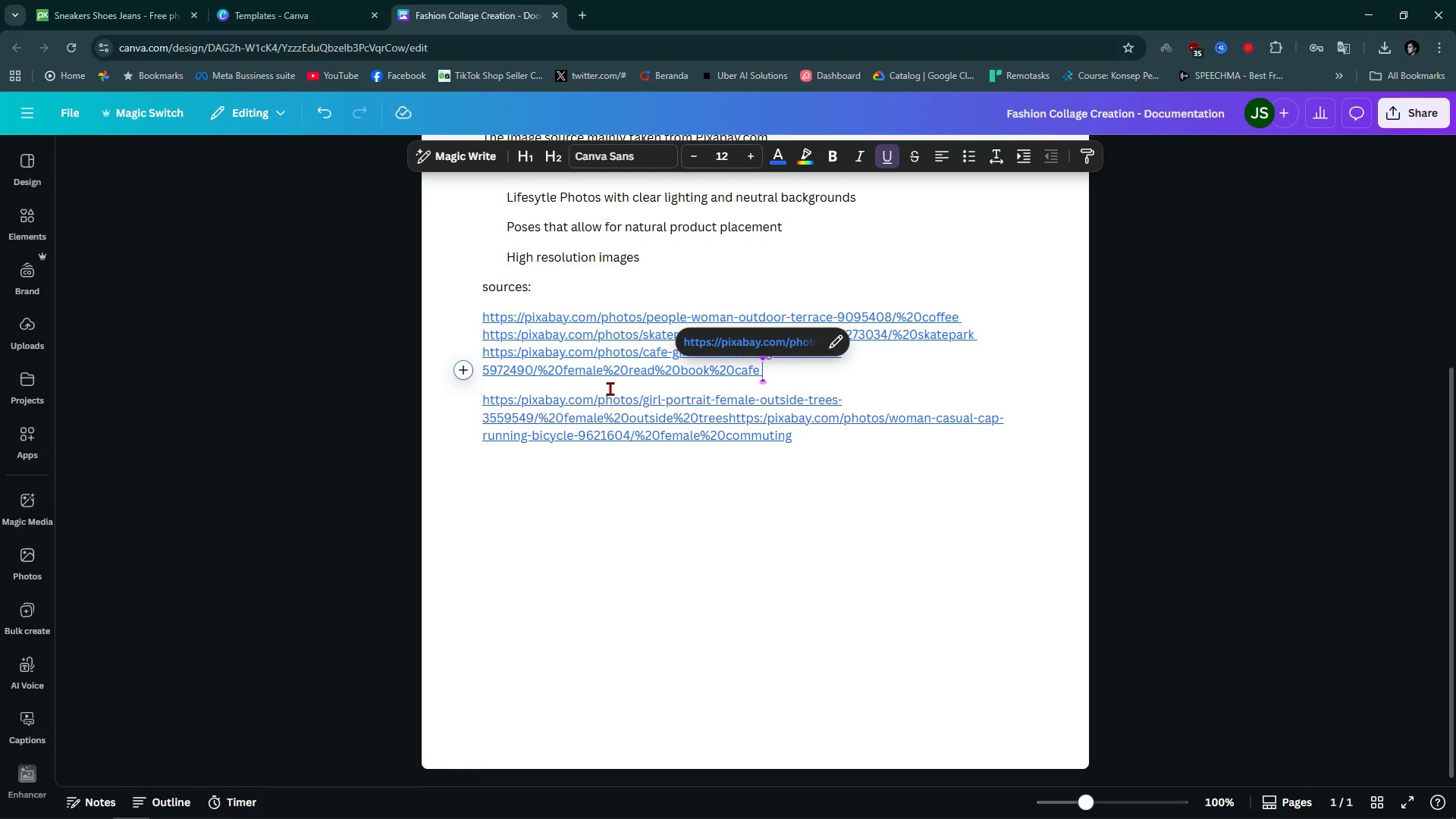 
left_click([607, 388])
 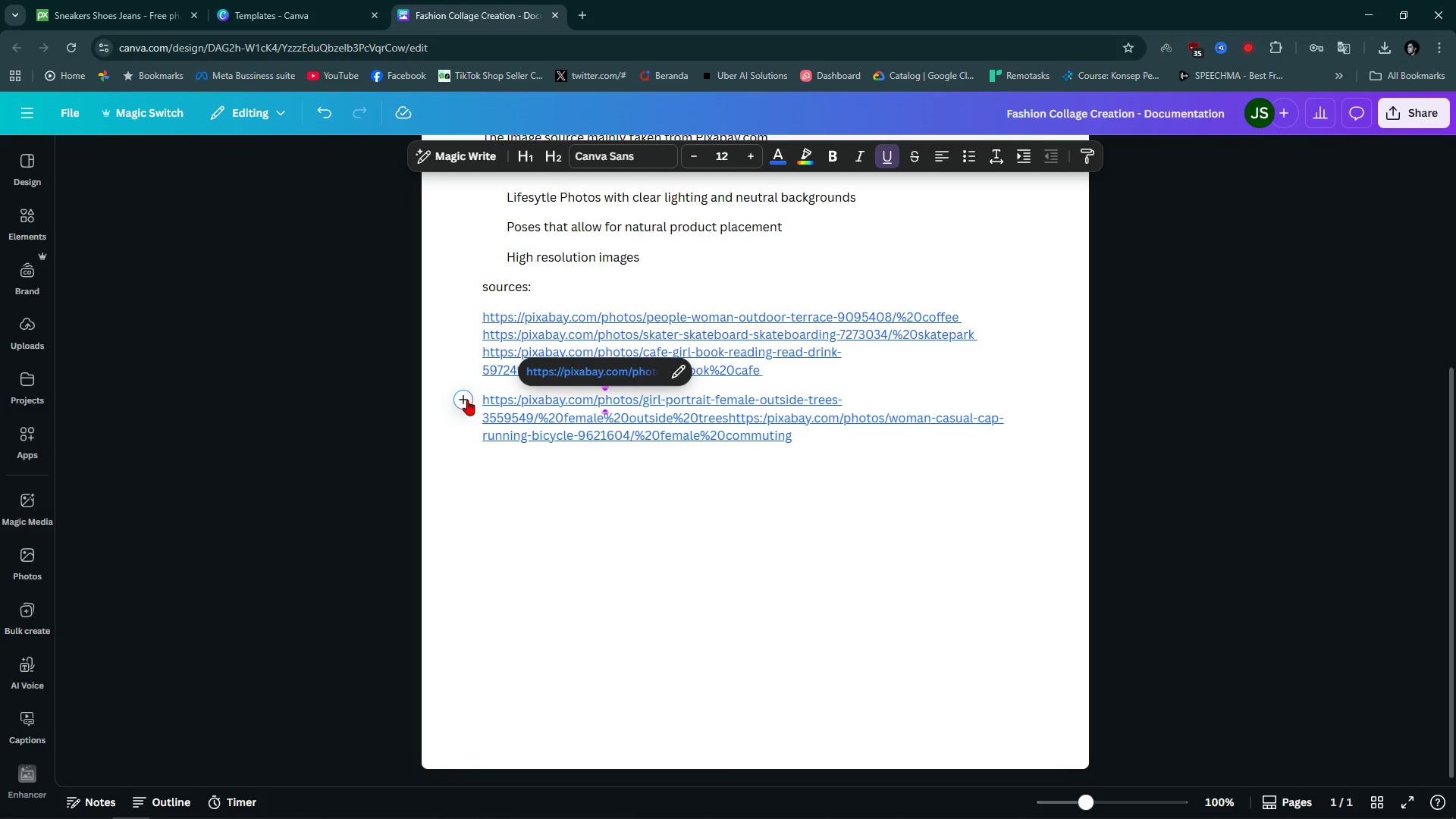 
left_click([467, 400])
 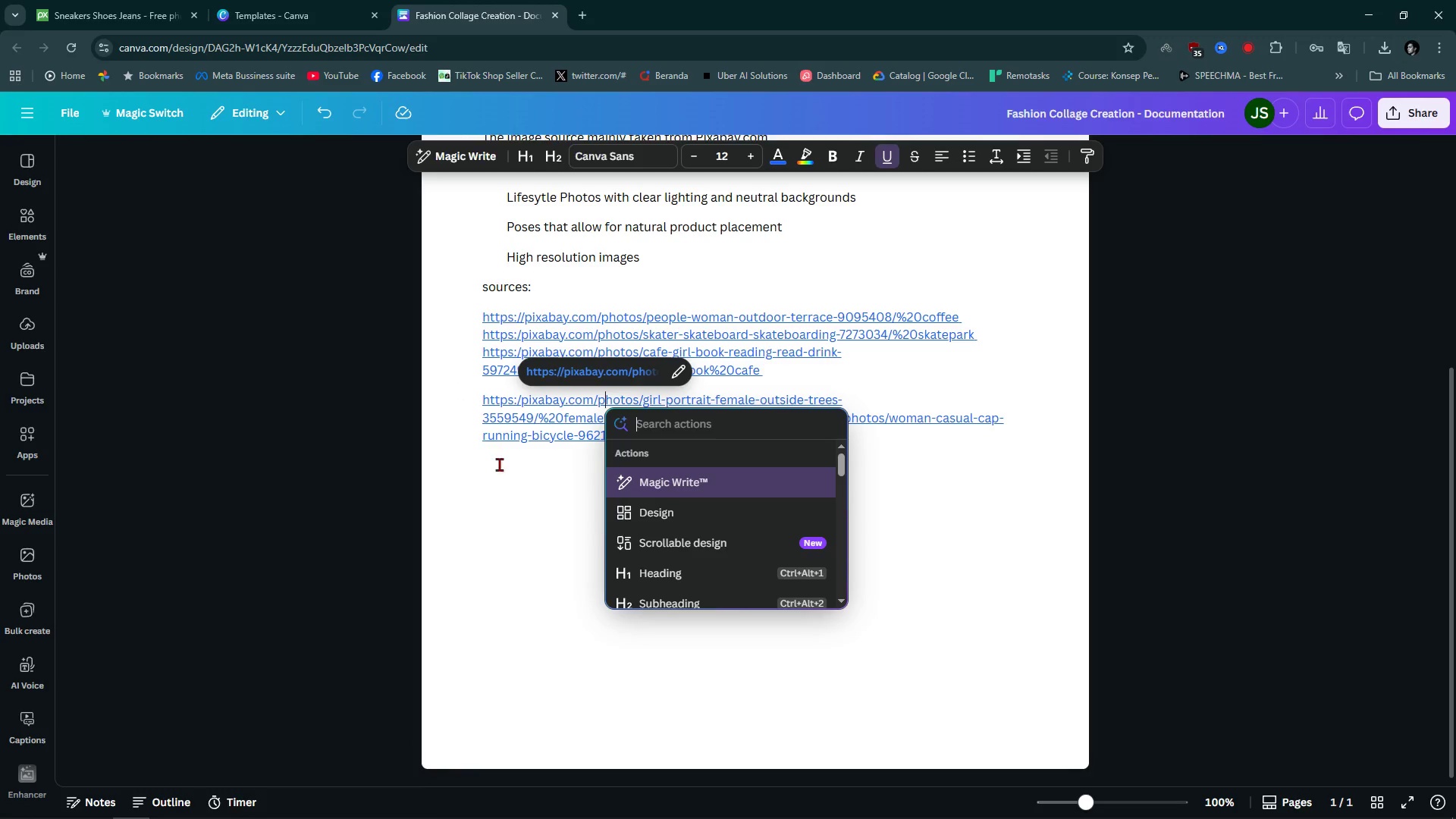 
left_click([499, 475])
 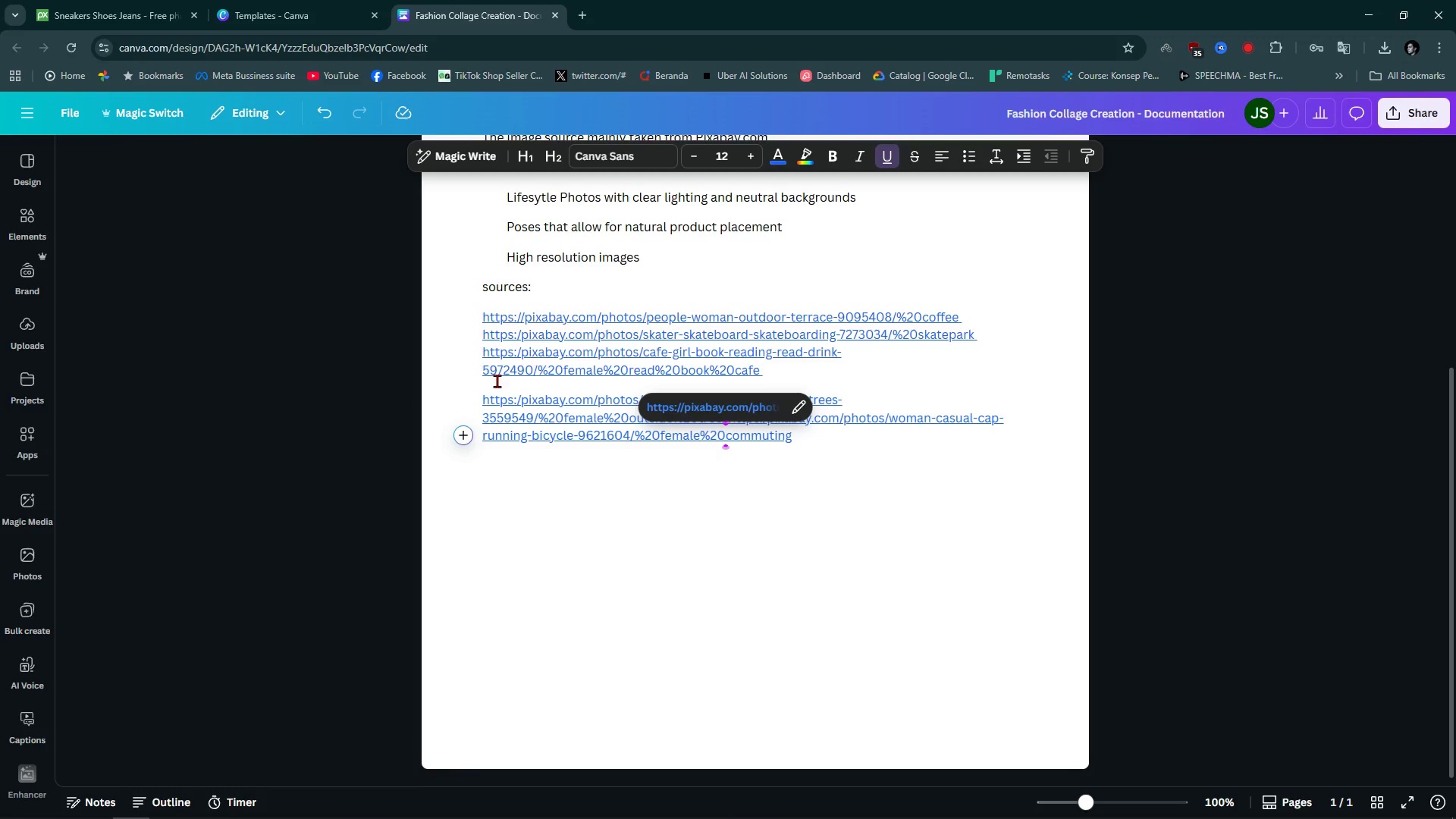 
left_click([497, 387])
 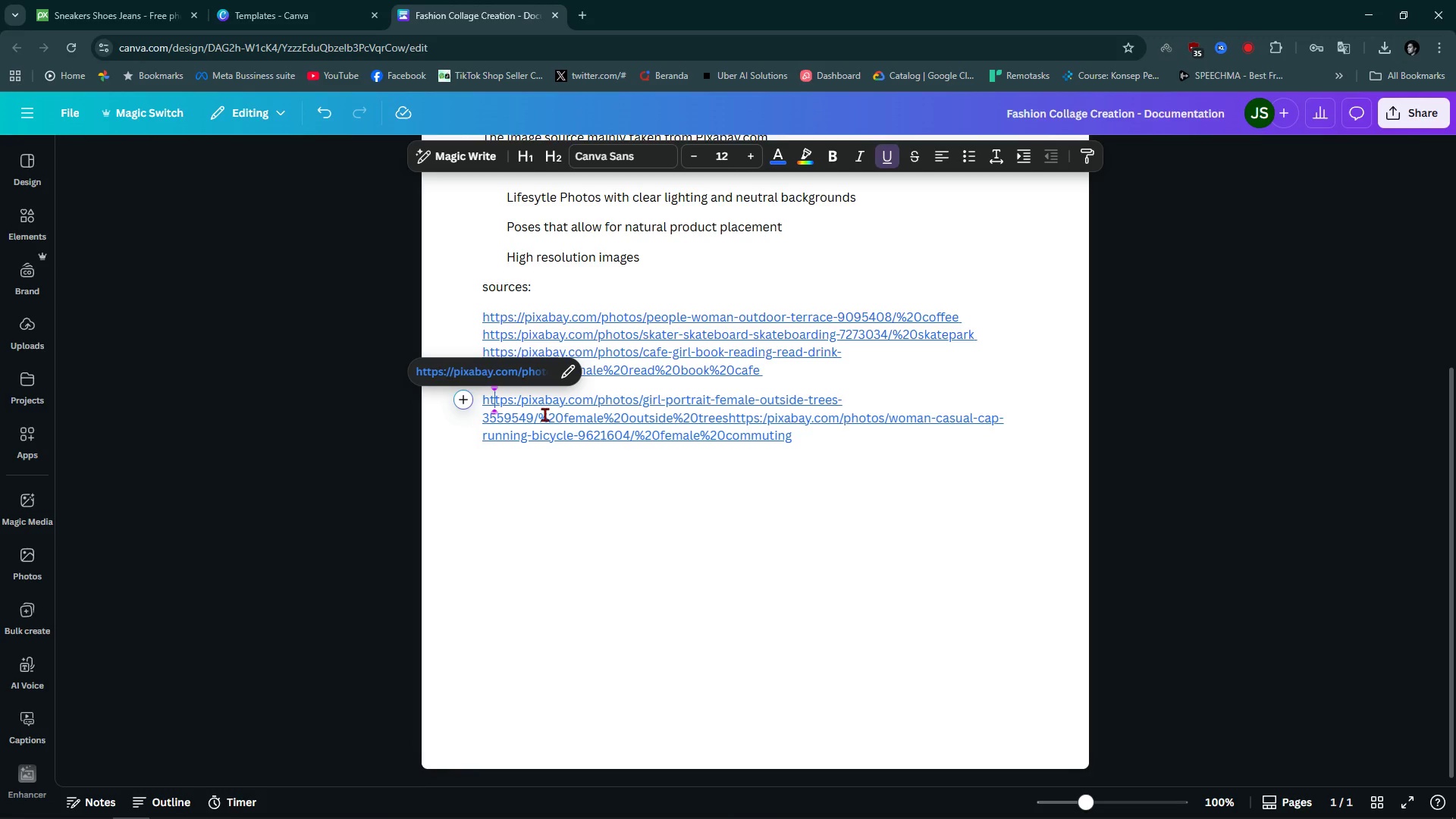 
key(ArrowLeft)
 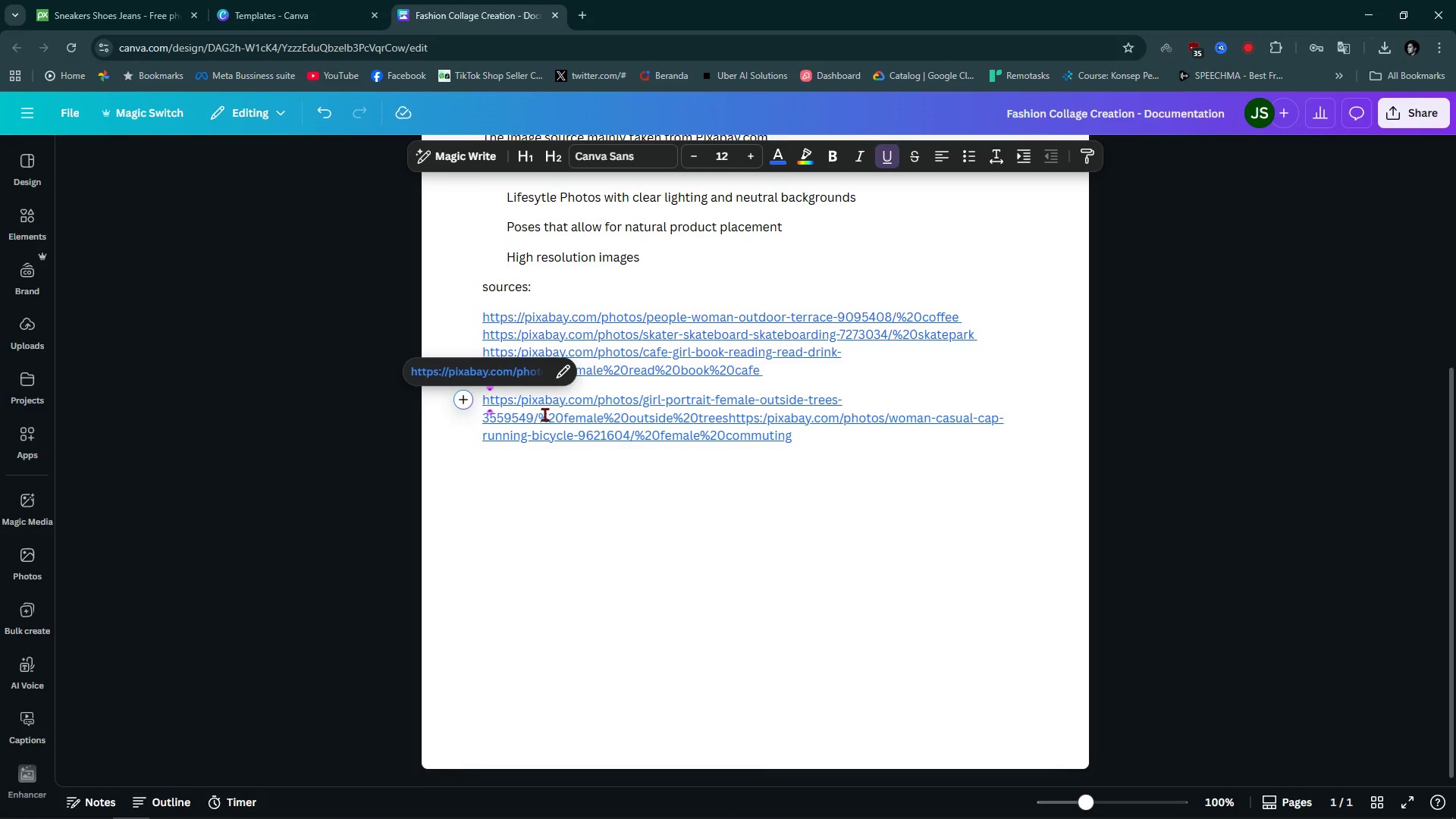 
key(ArrowLeft)
 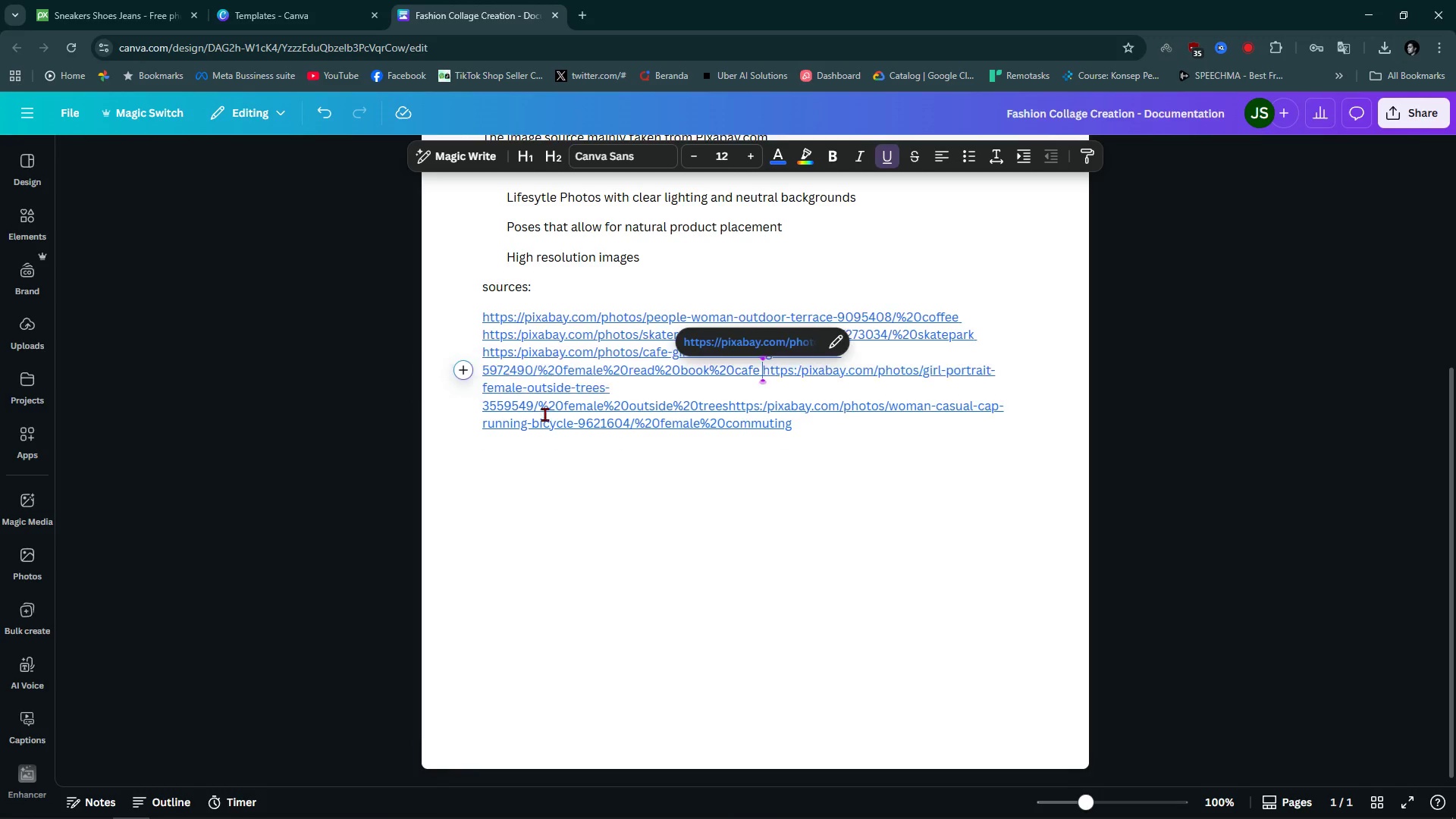 
key(Backspace)
 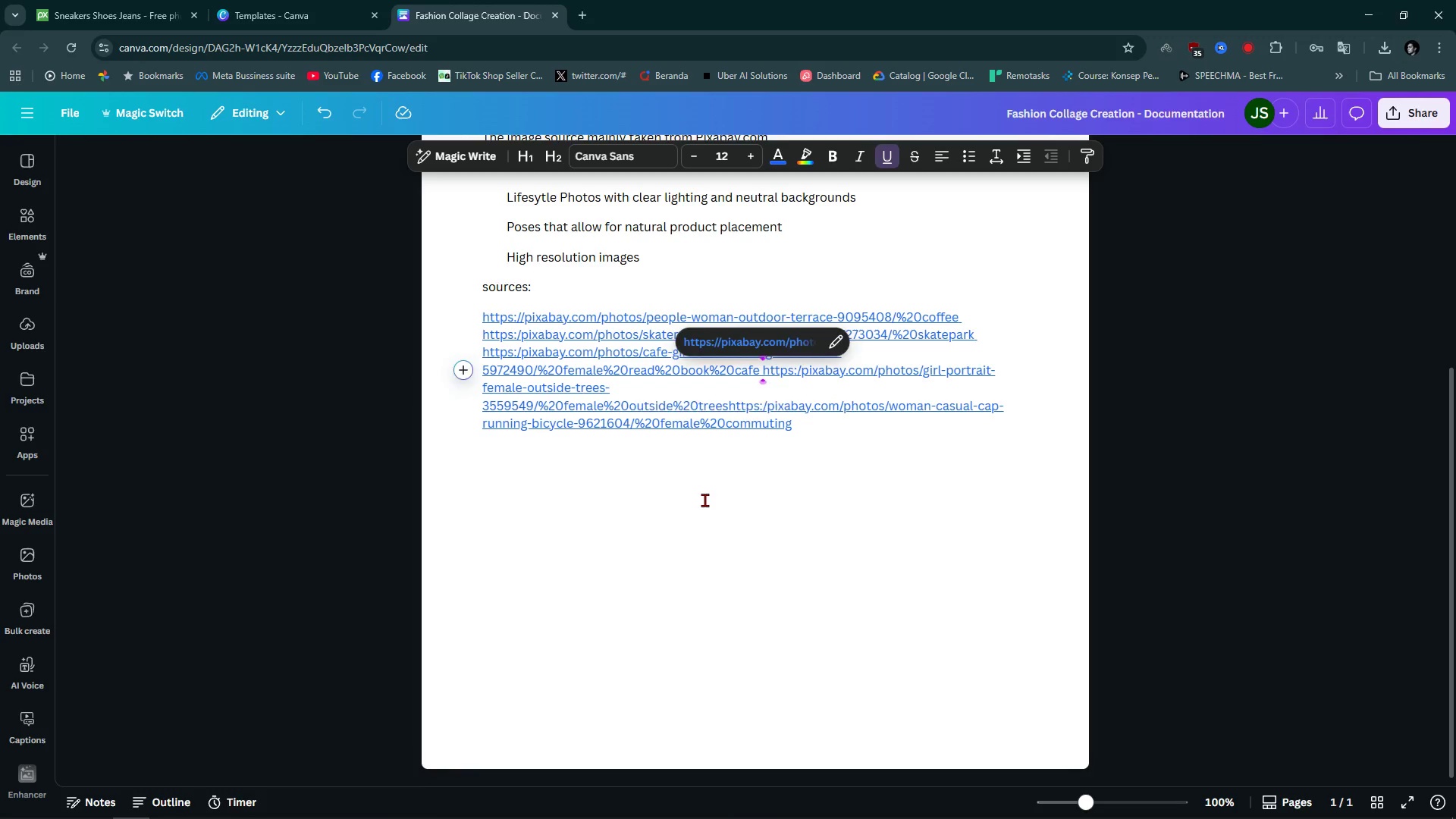 
left_click([704, 500])
 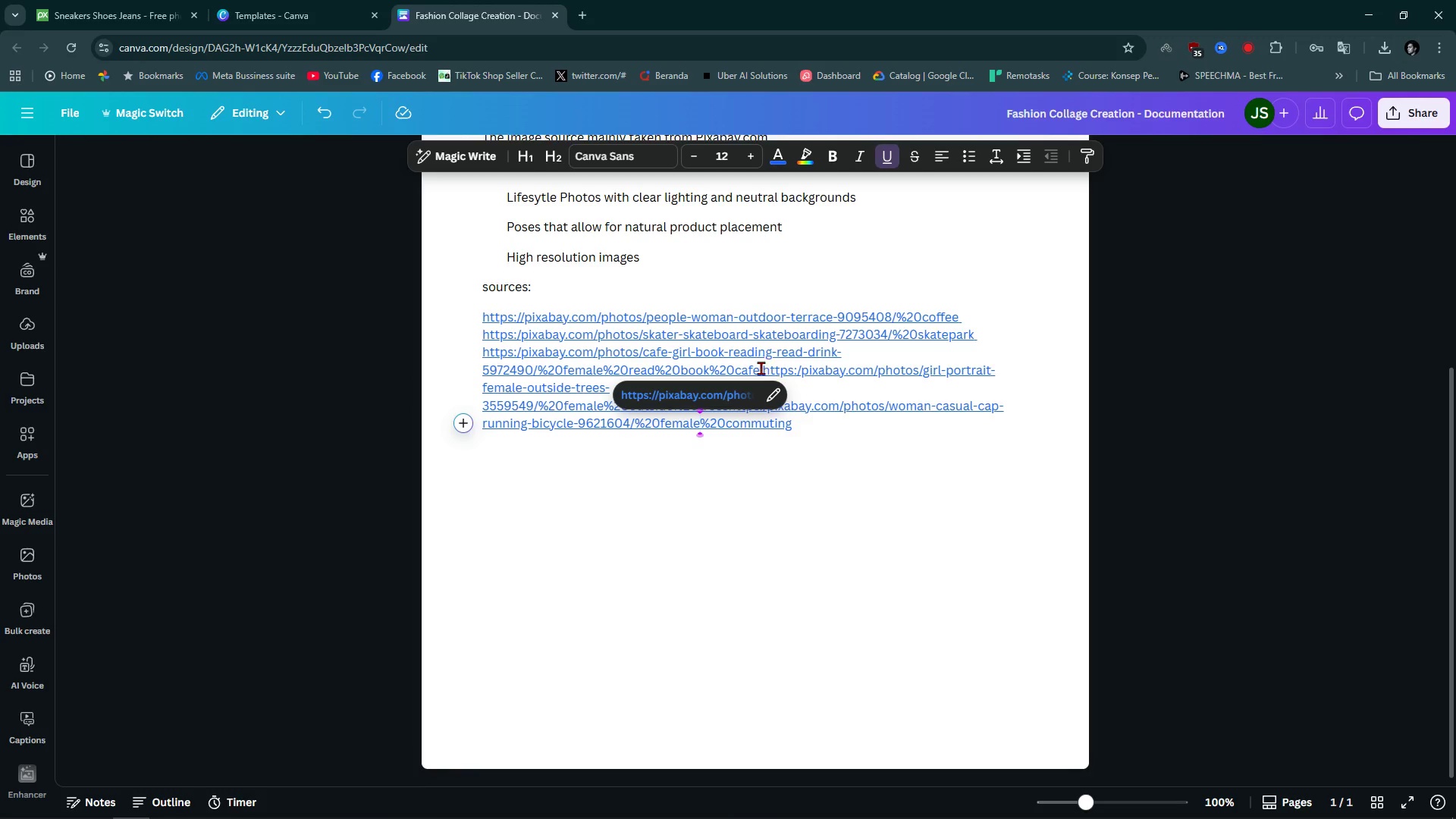 
left_click([761, 369])
 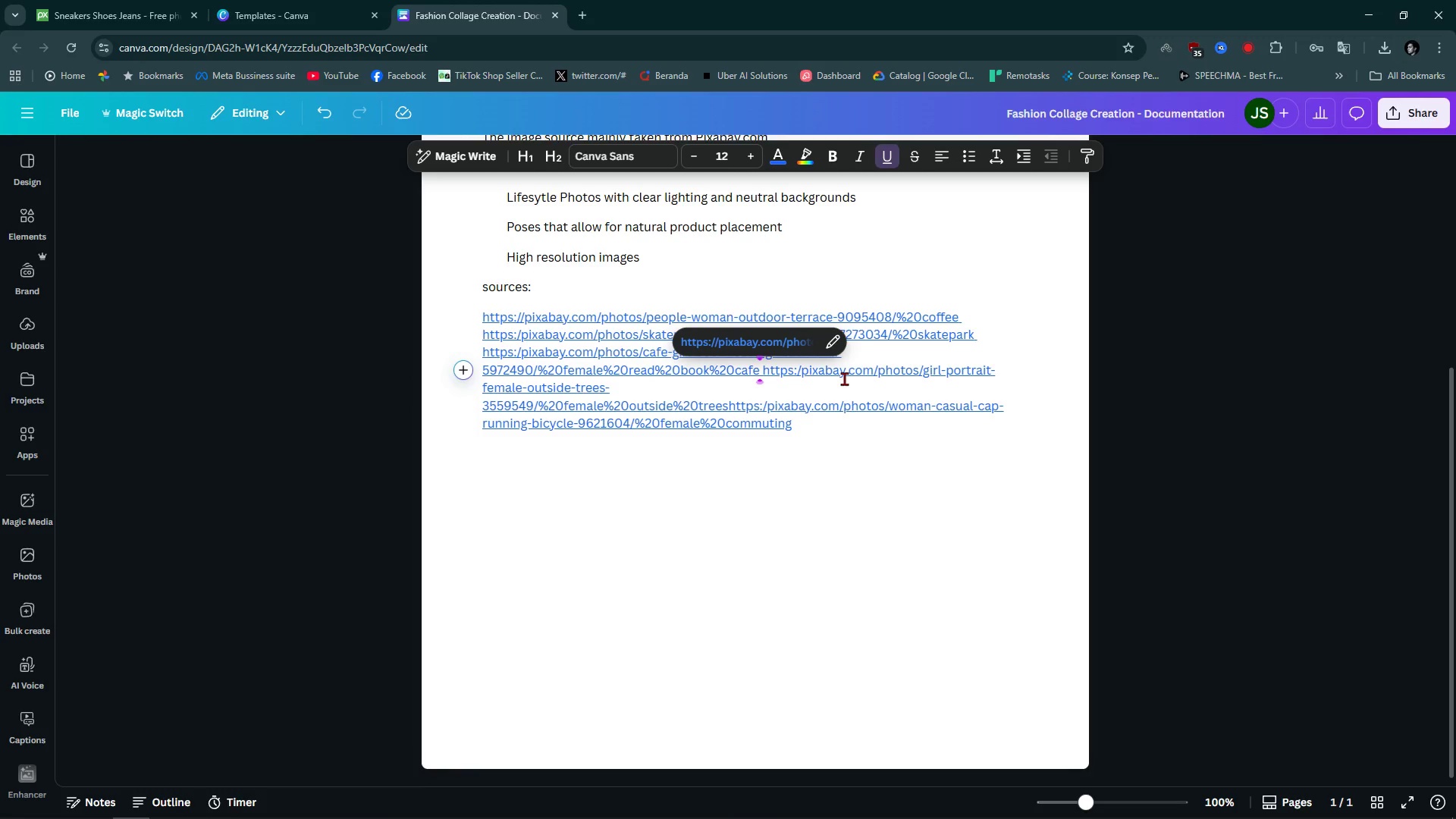 
key(Enter)
 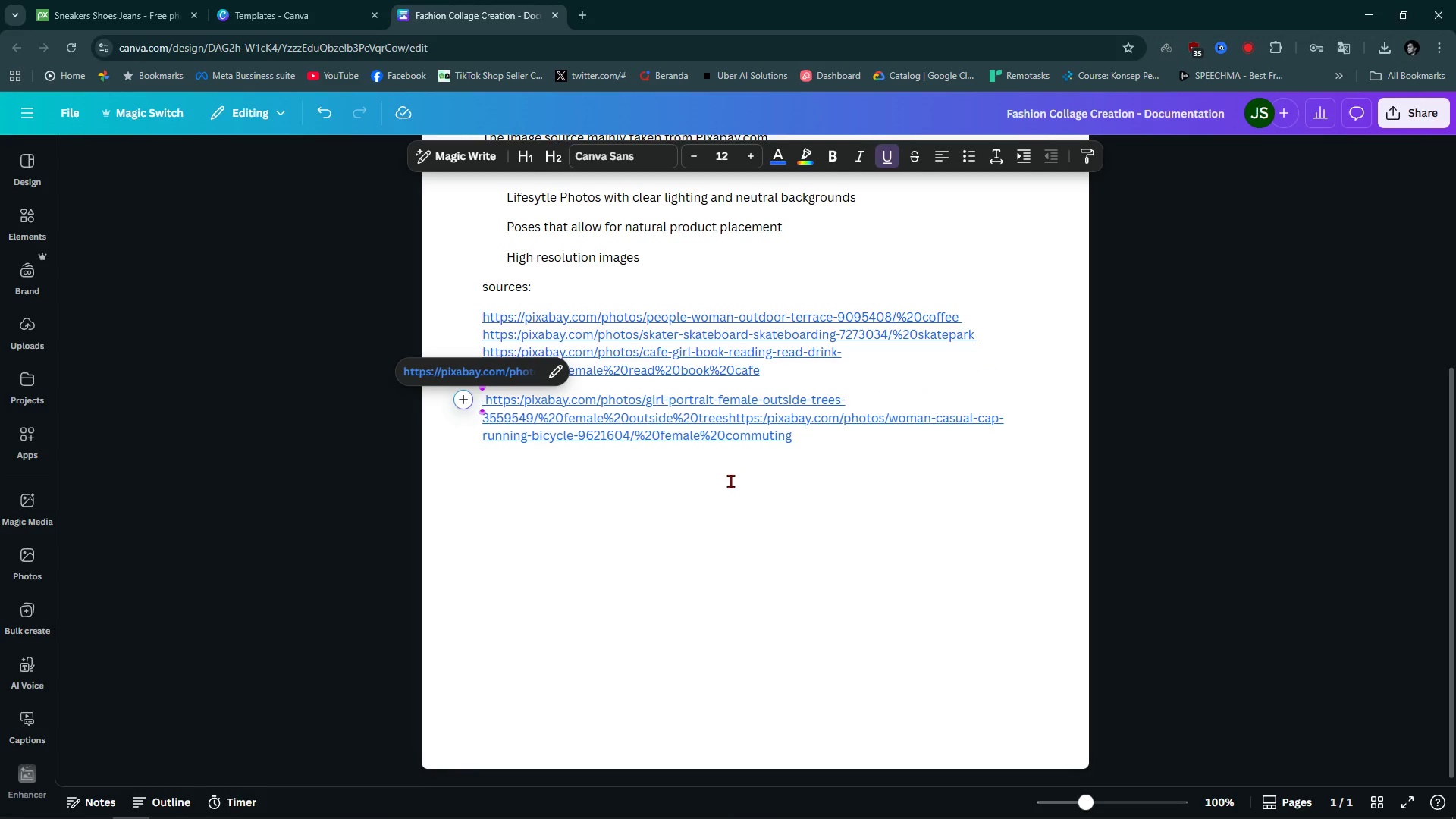 
left_click([735, 479])
 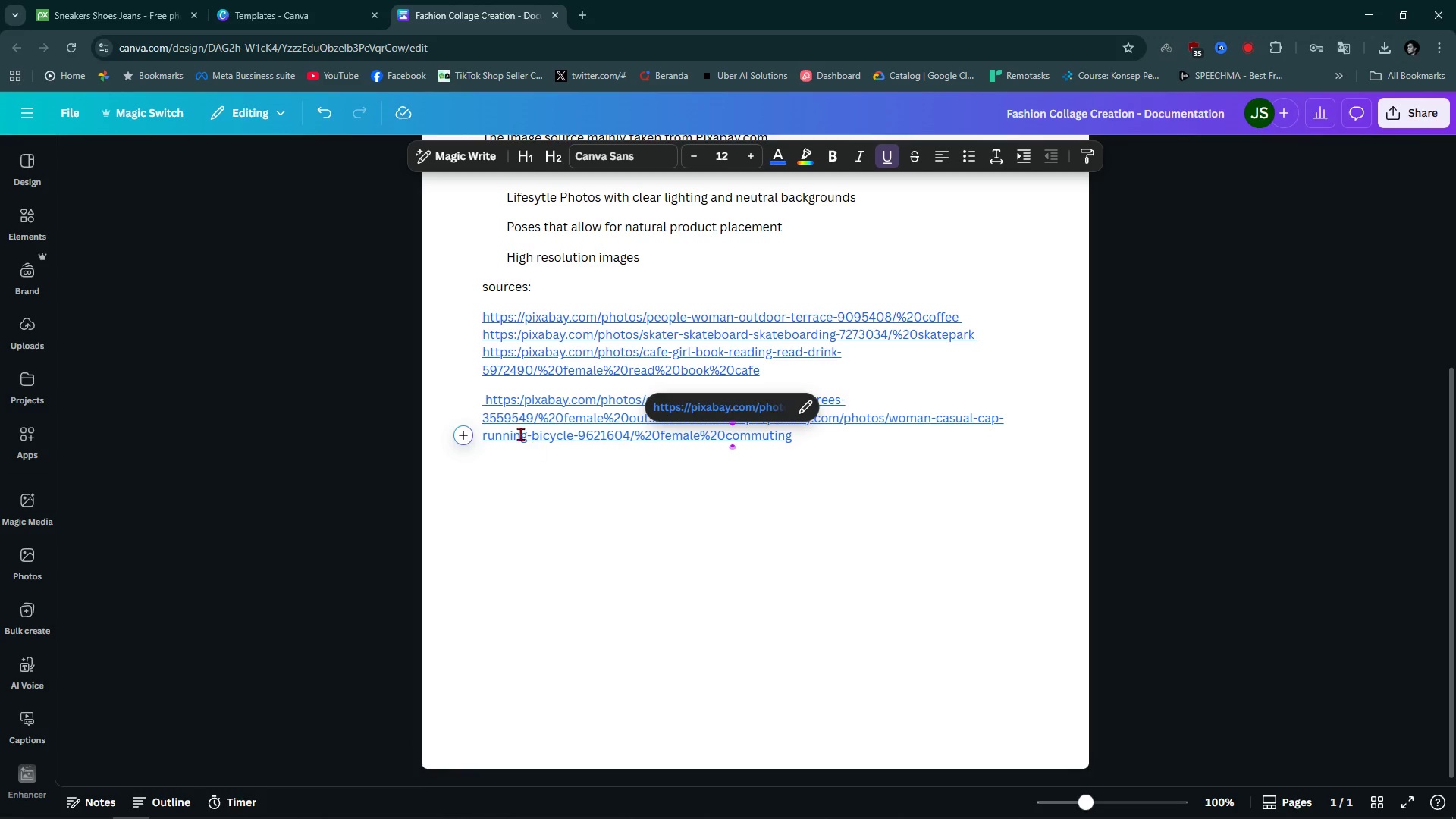 
wait(5.32)
 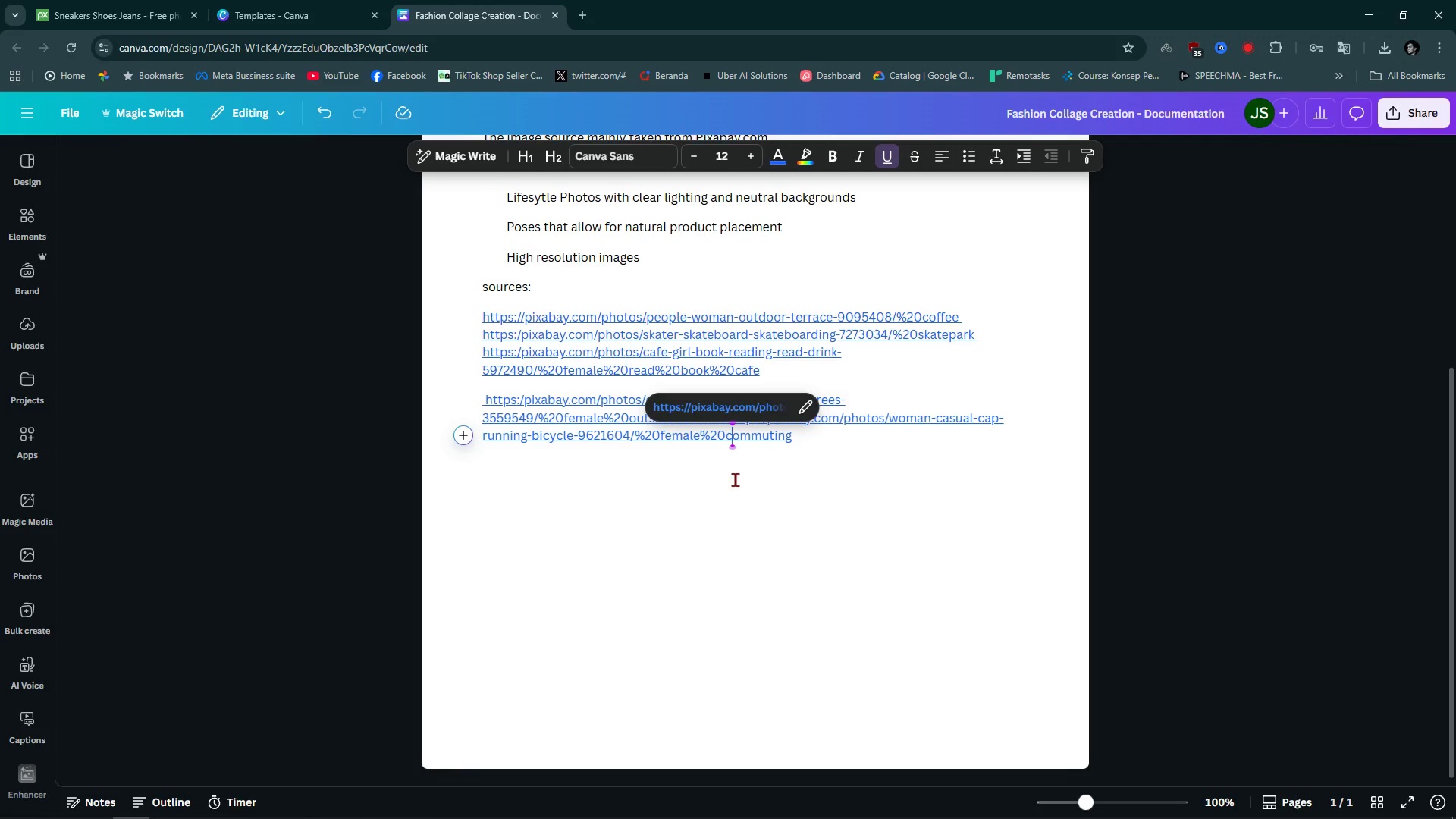 
left_click([476, 376])
 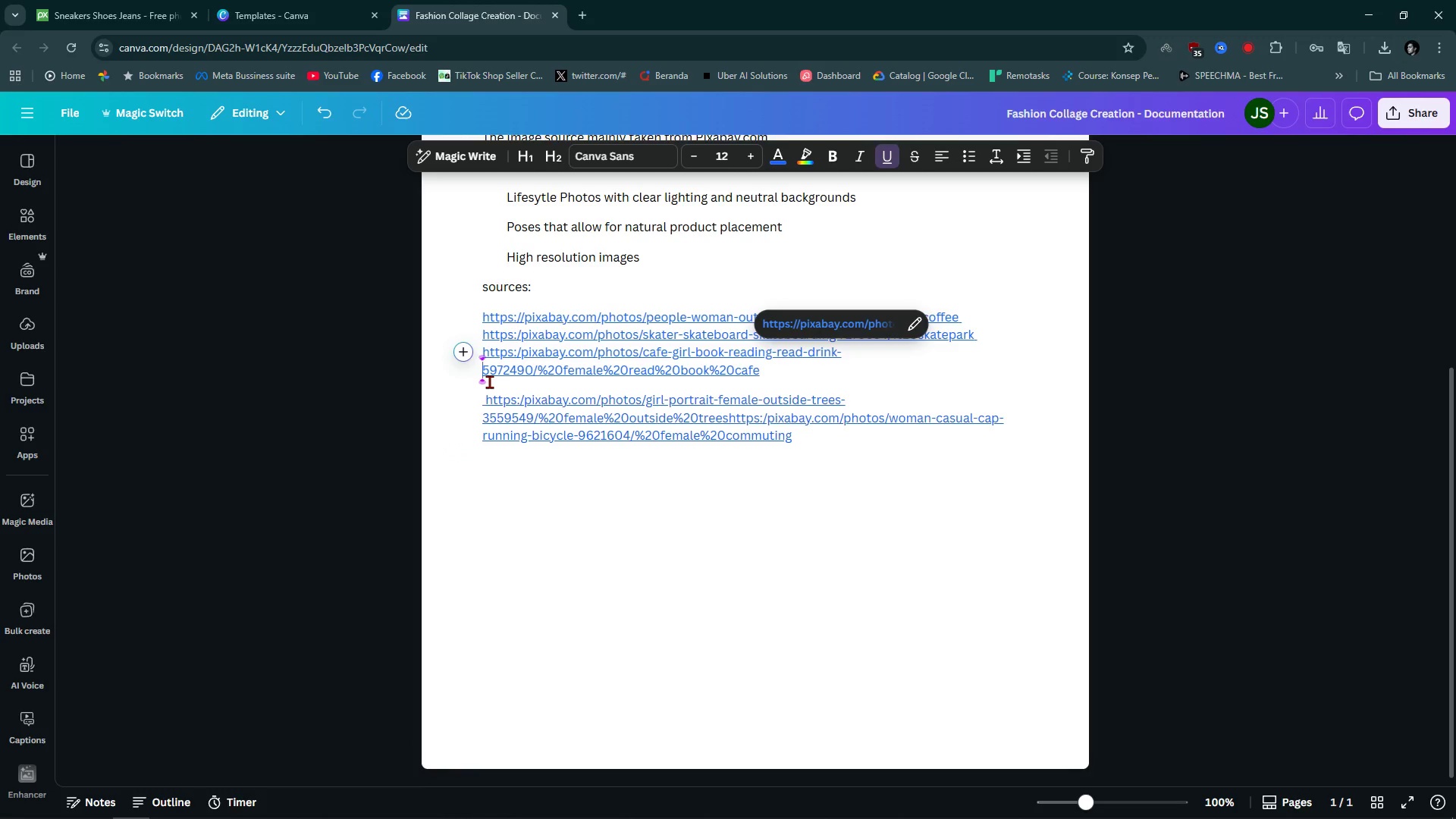 
key(Backspace)
 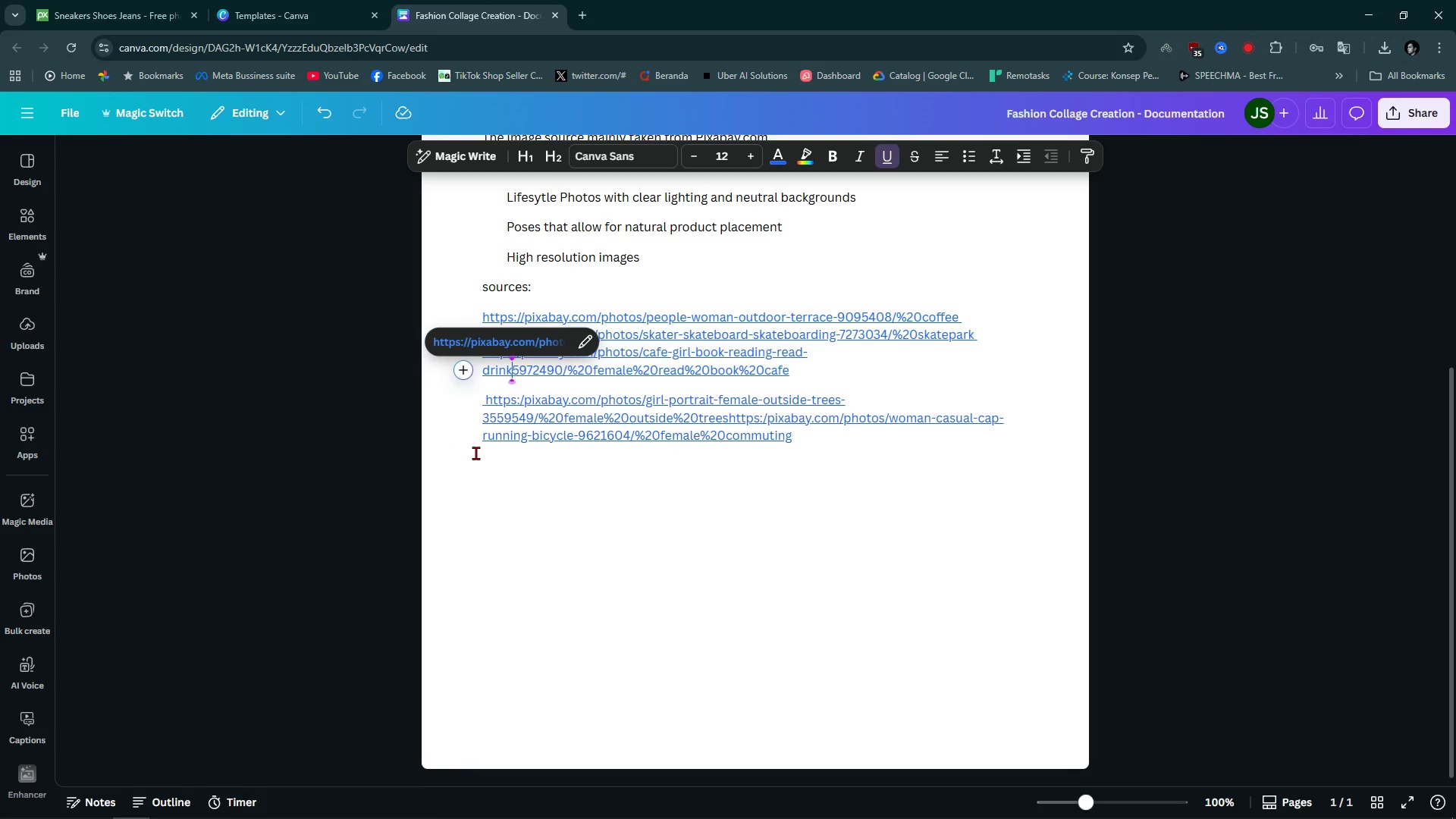 
left_click([738, 506])
 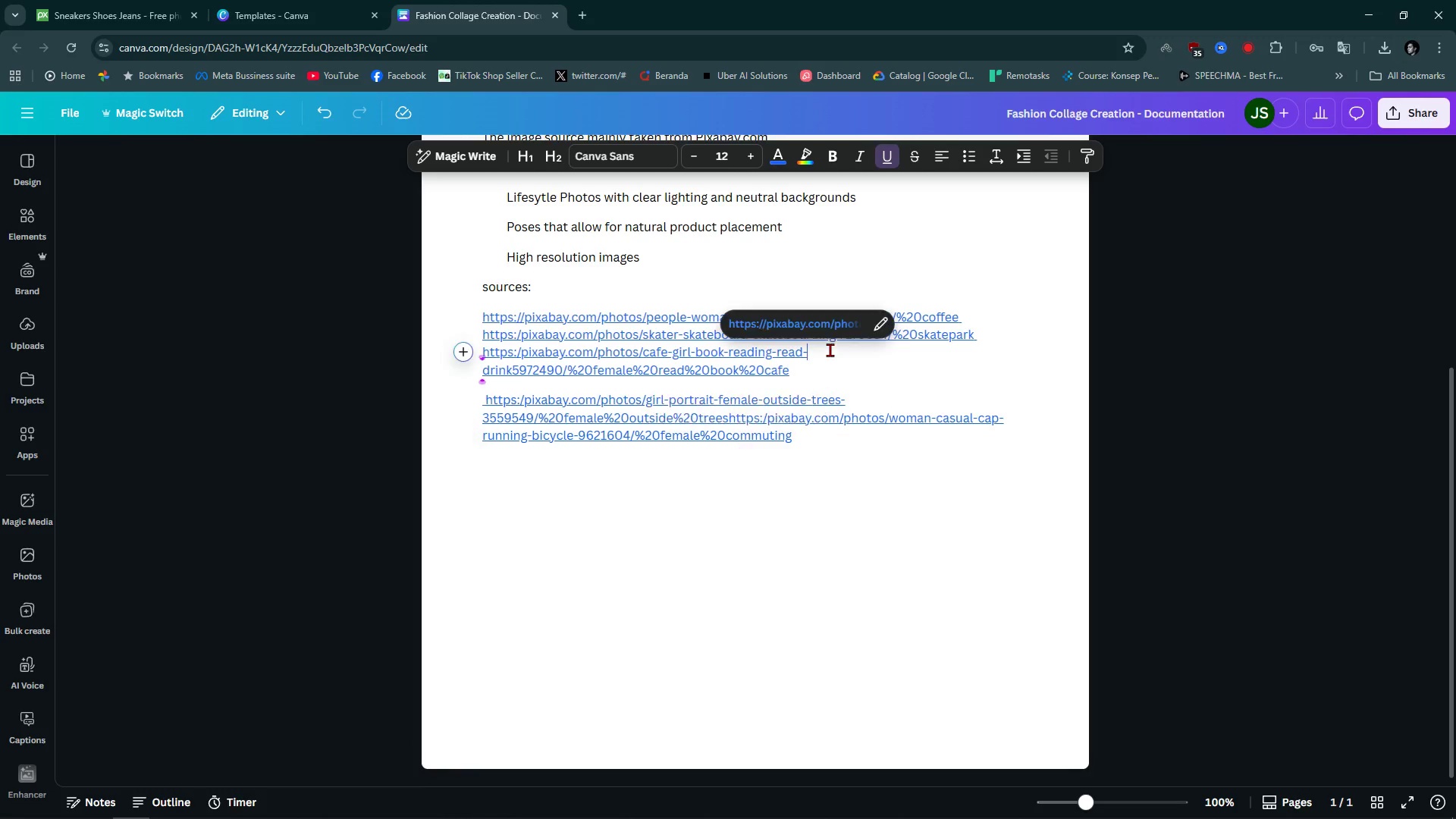 
left_click([830, 350])
 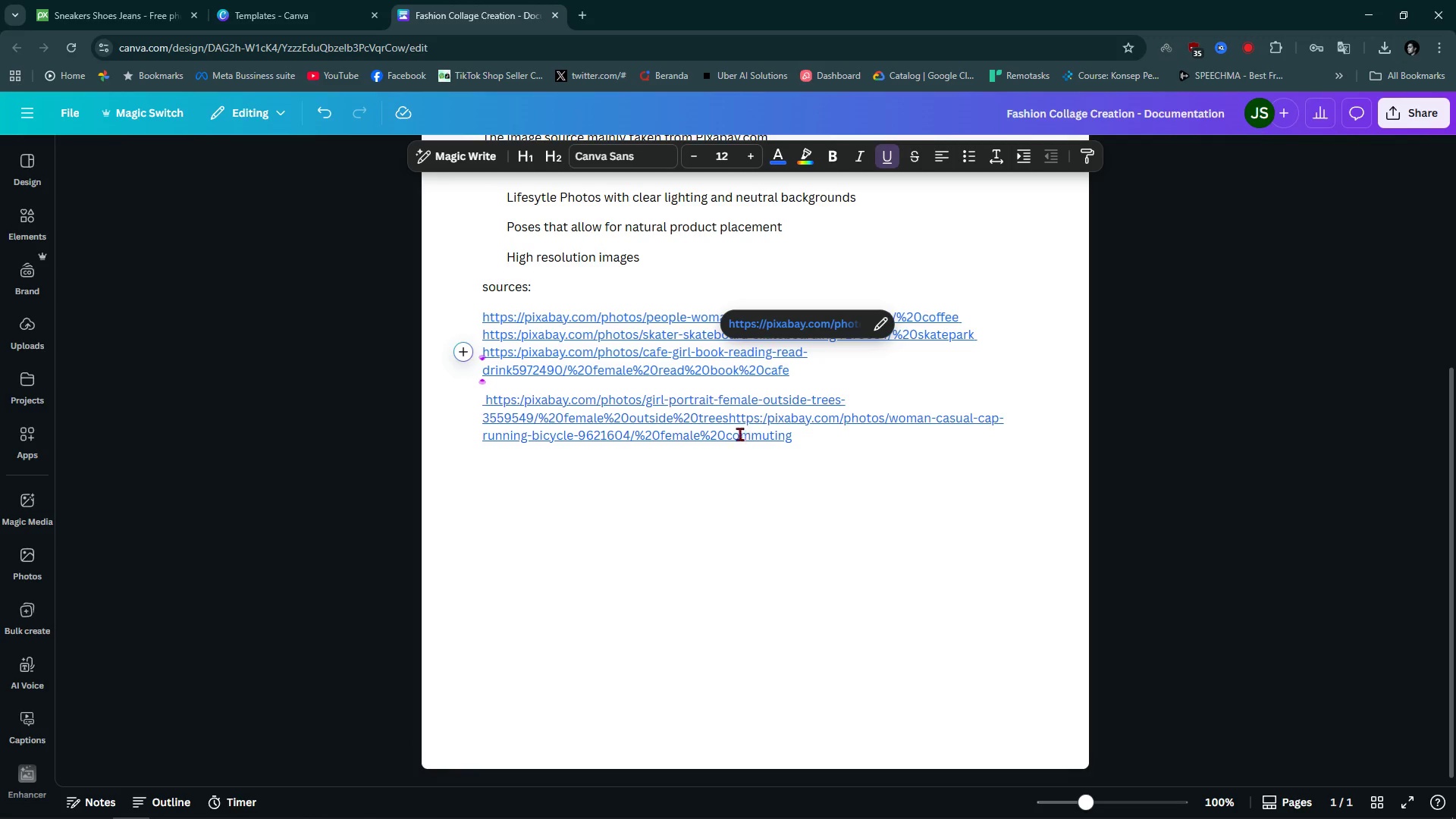 
left_click([730, 413])
 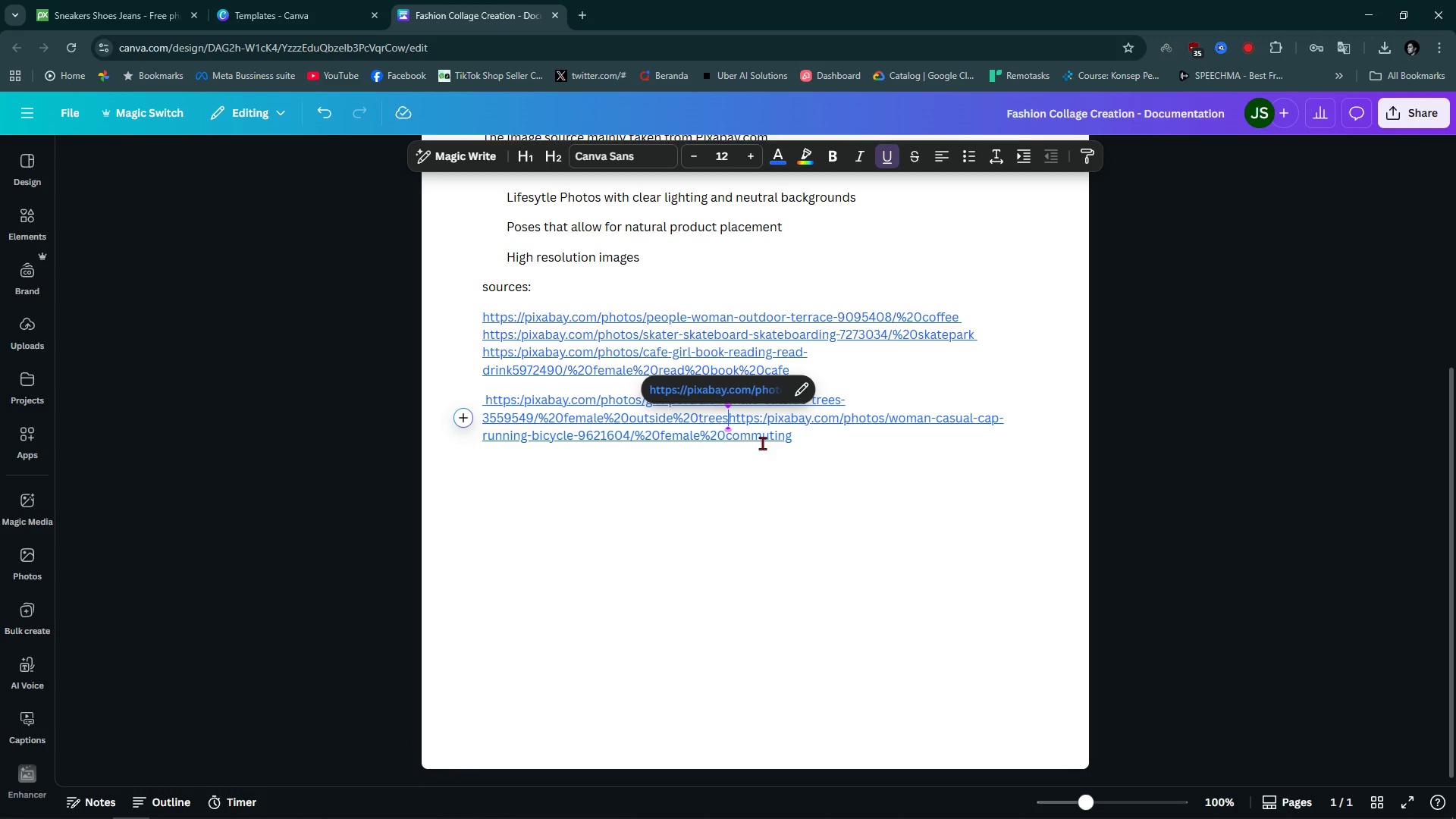 
key(Space)
 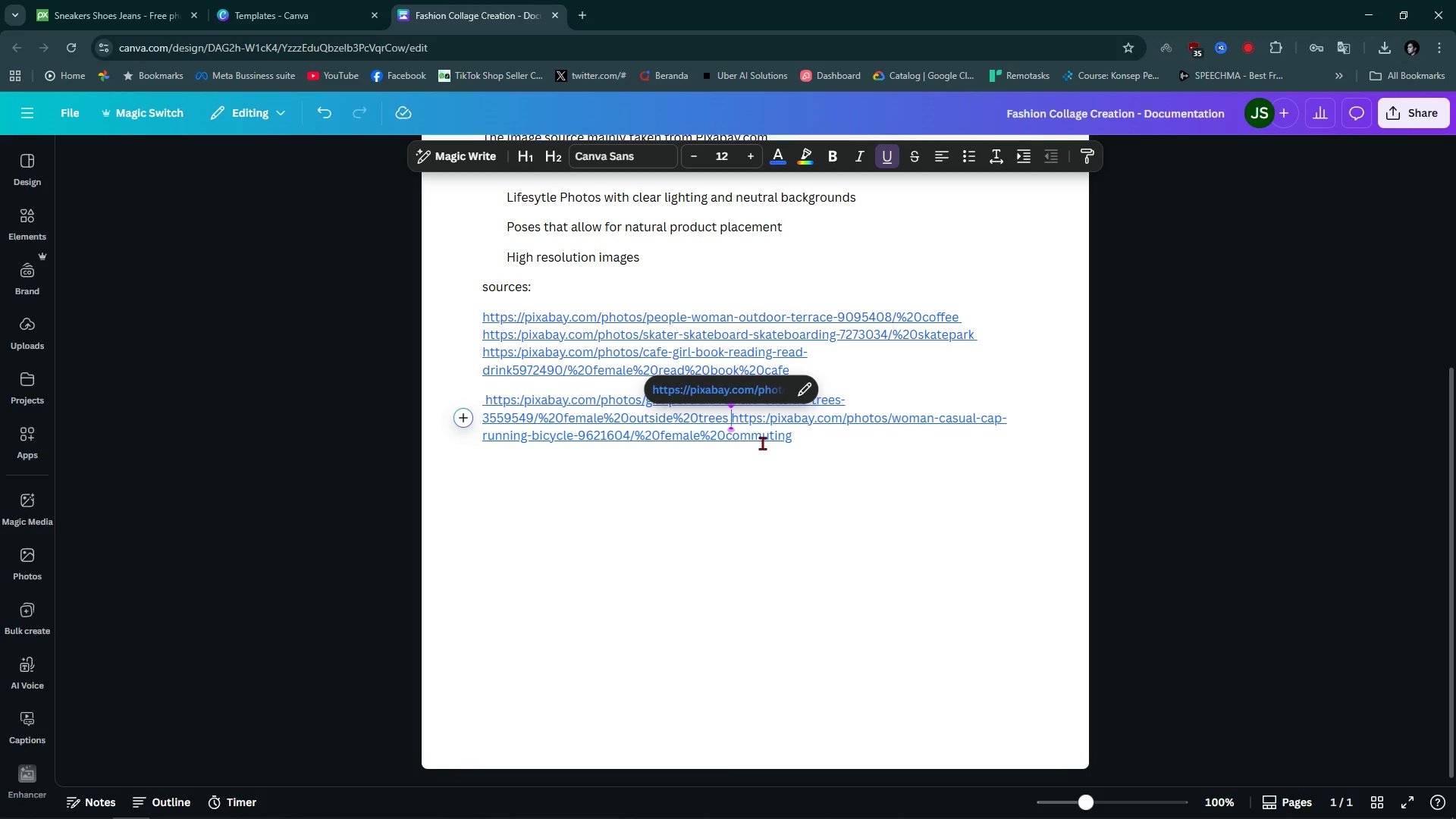 
key(Space)
 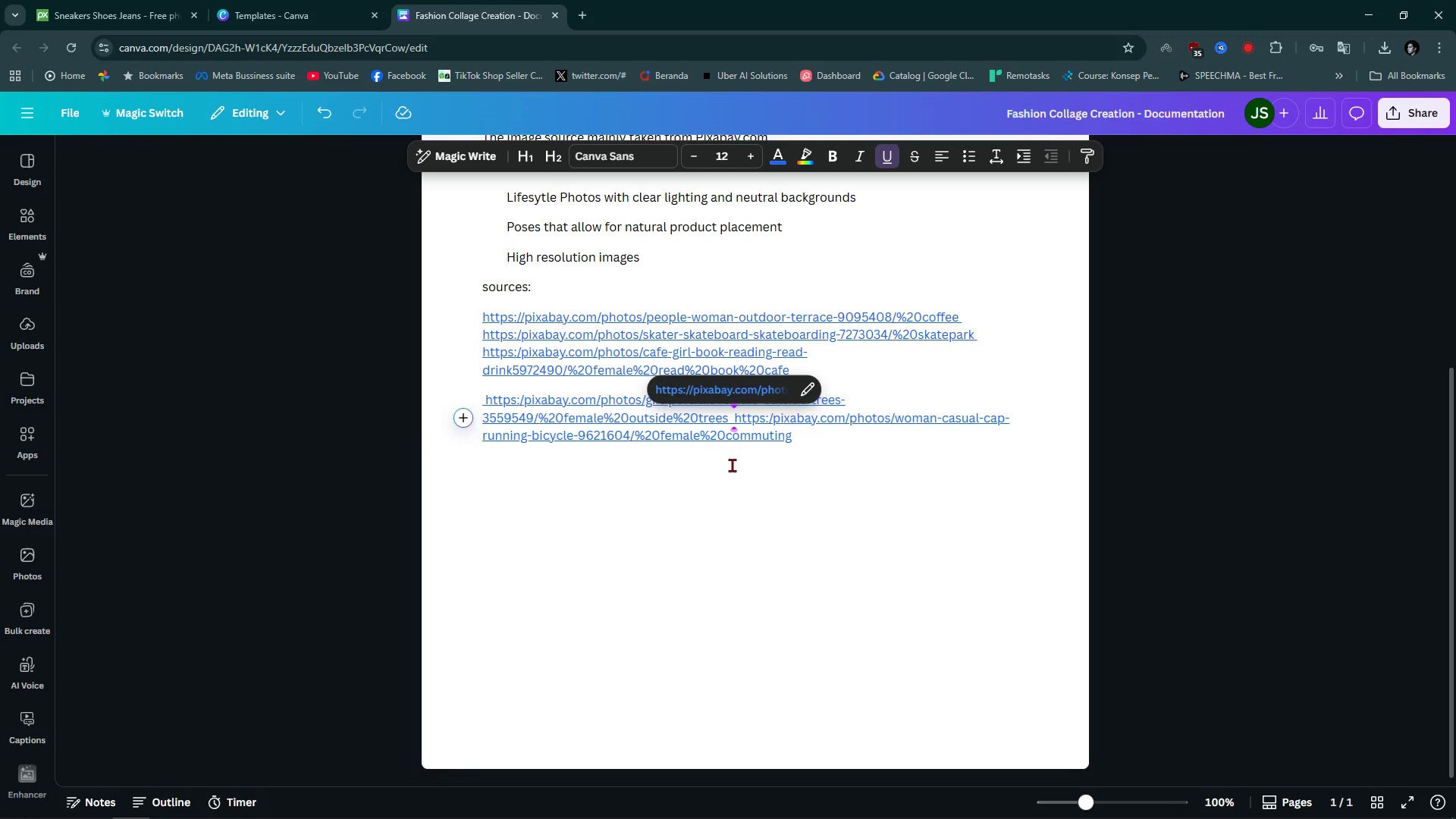 
key(Enter)
 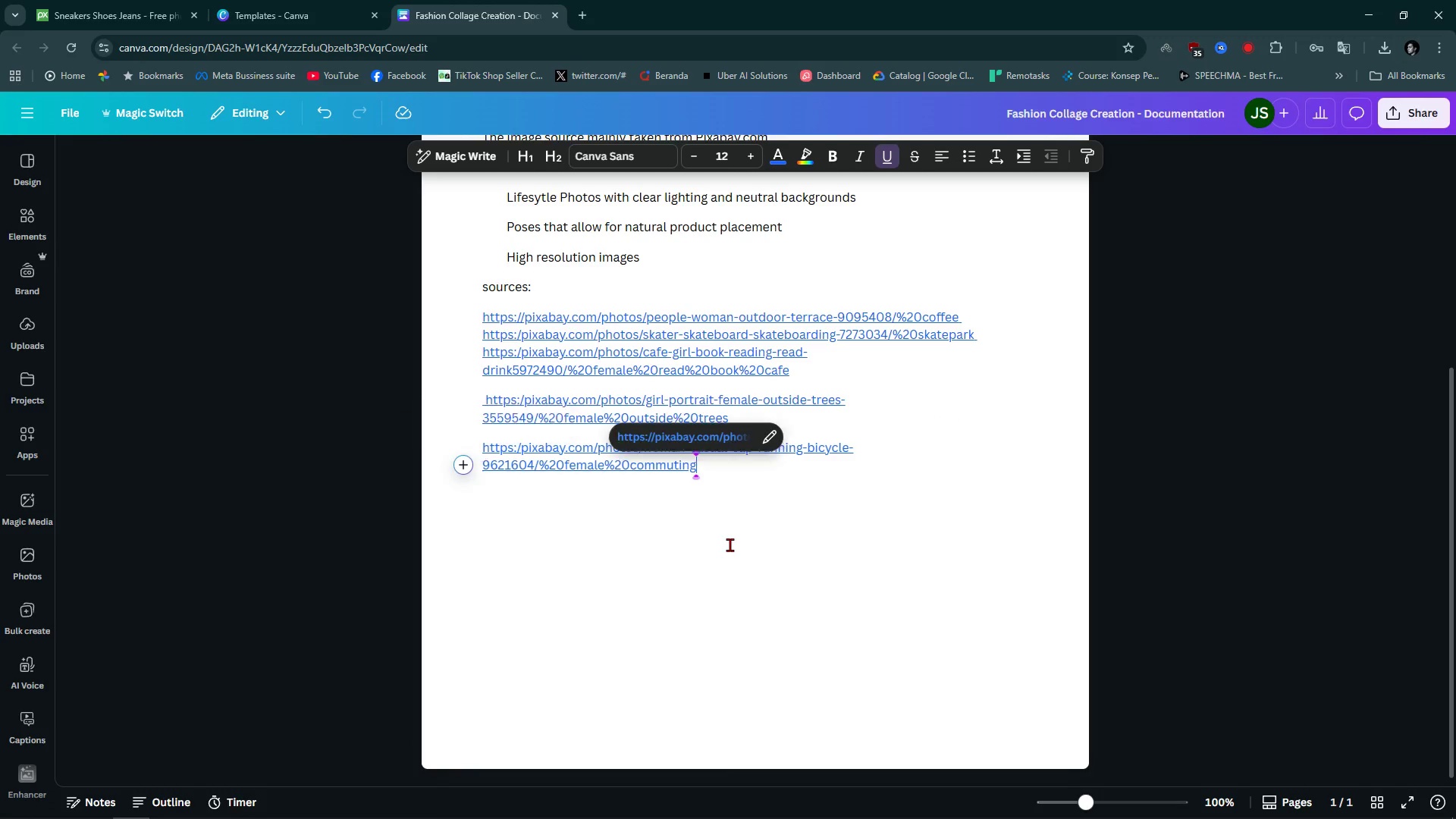 
left_click([730, 544])
 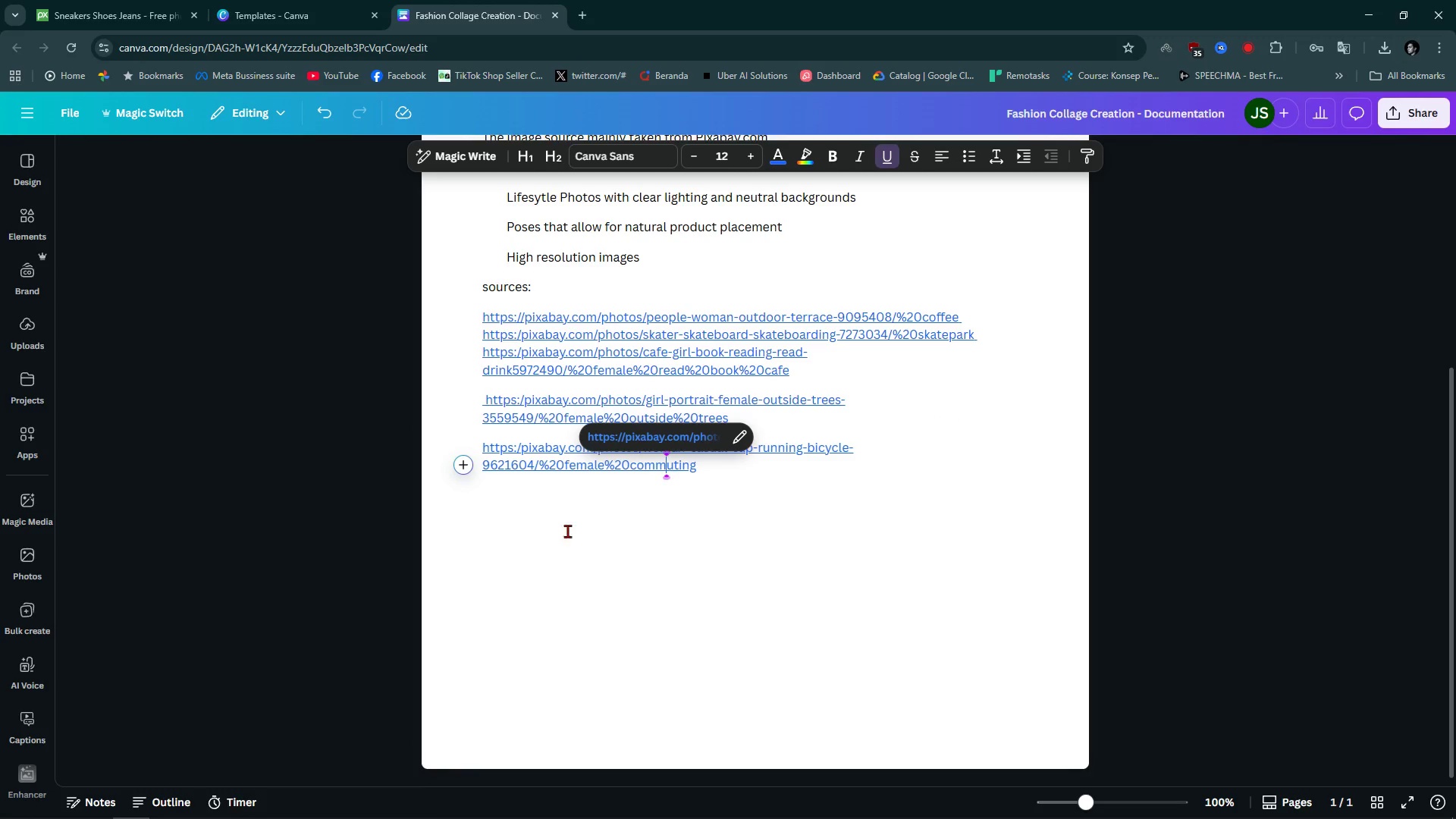 
left_click([735, 488])
 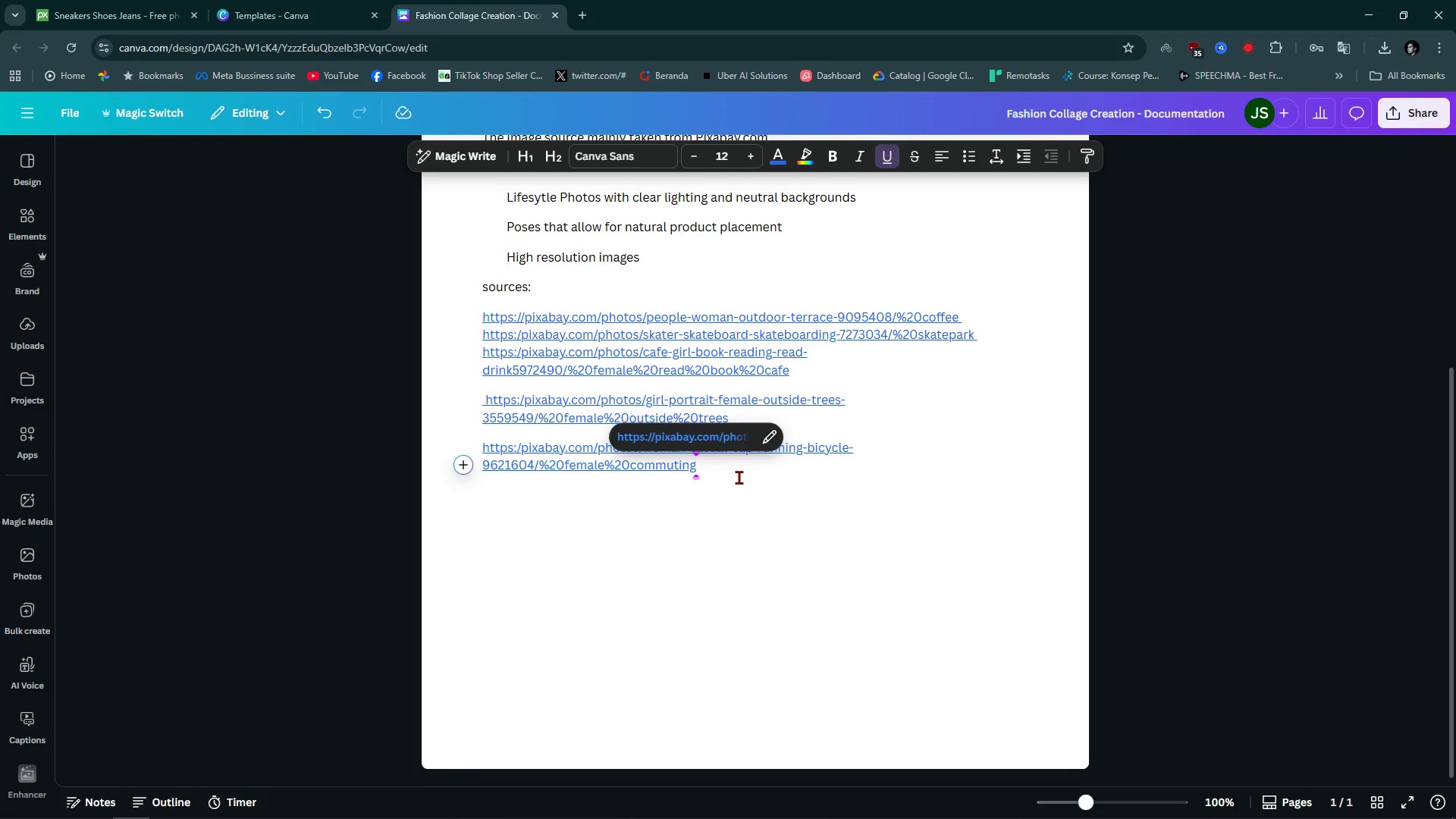 
key(Enter)
 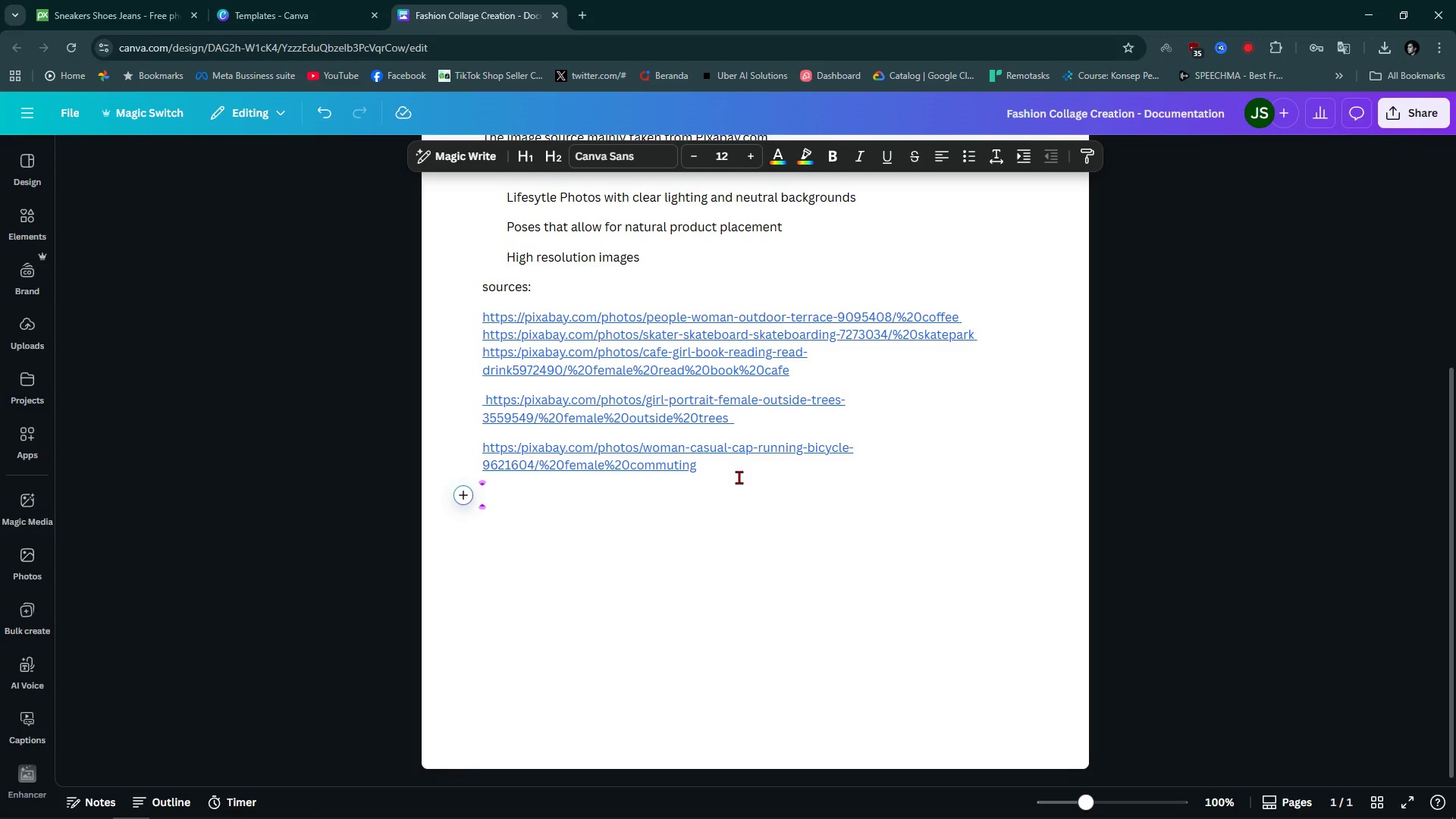 
wait(5.04)
 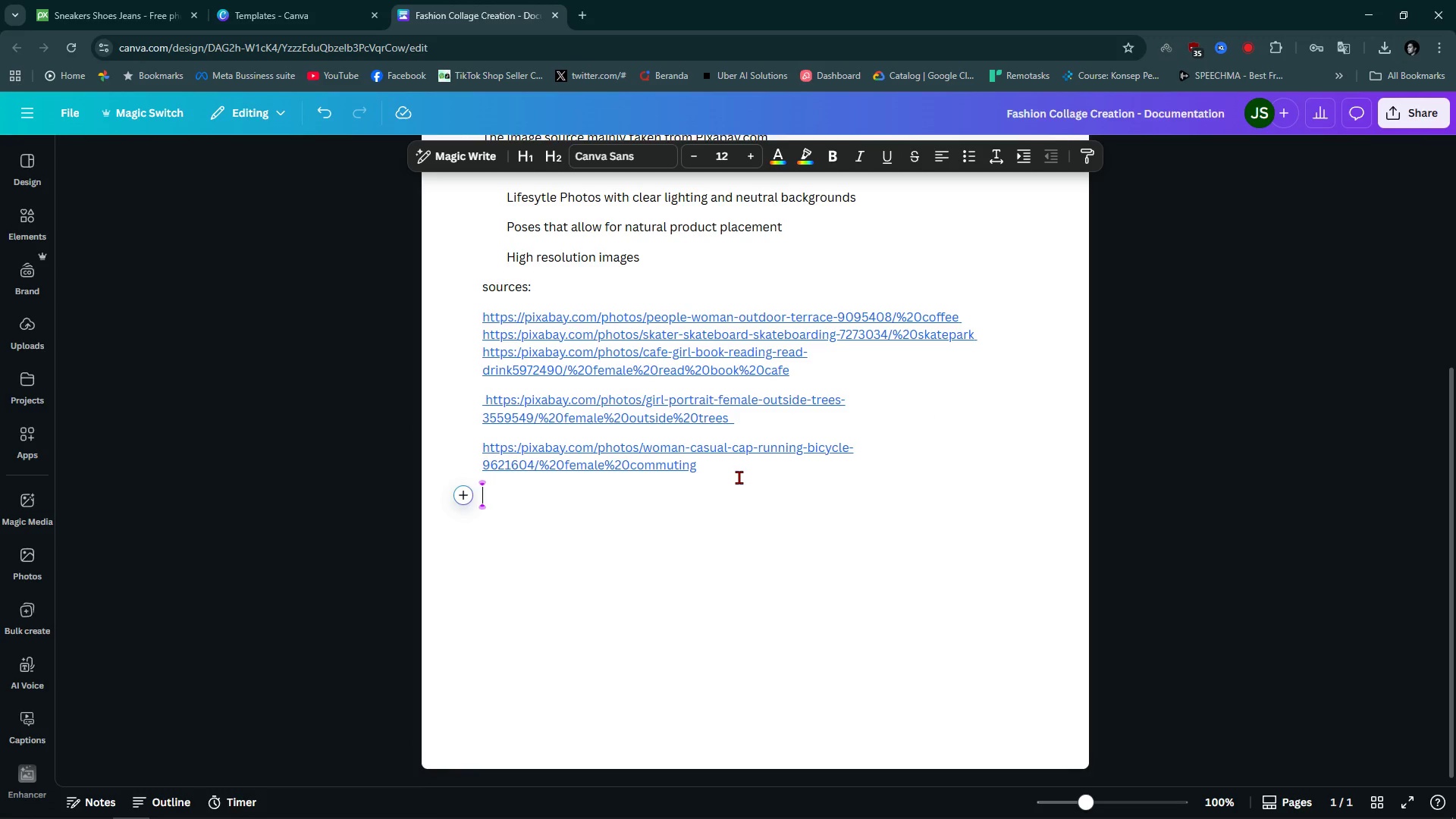 
type( )
key(Backspace)
type(Composition Style)
 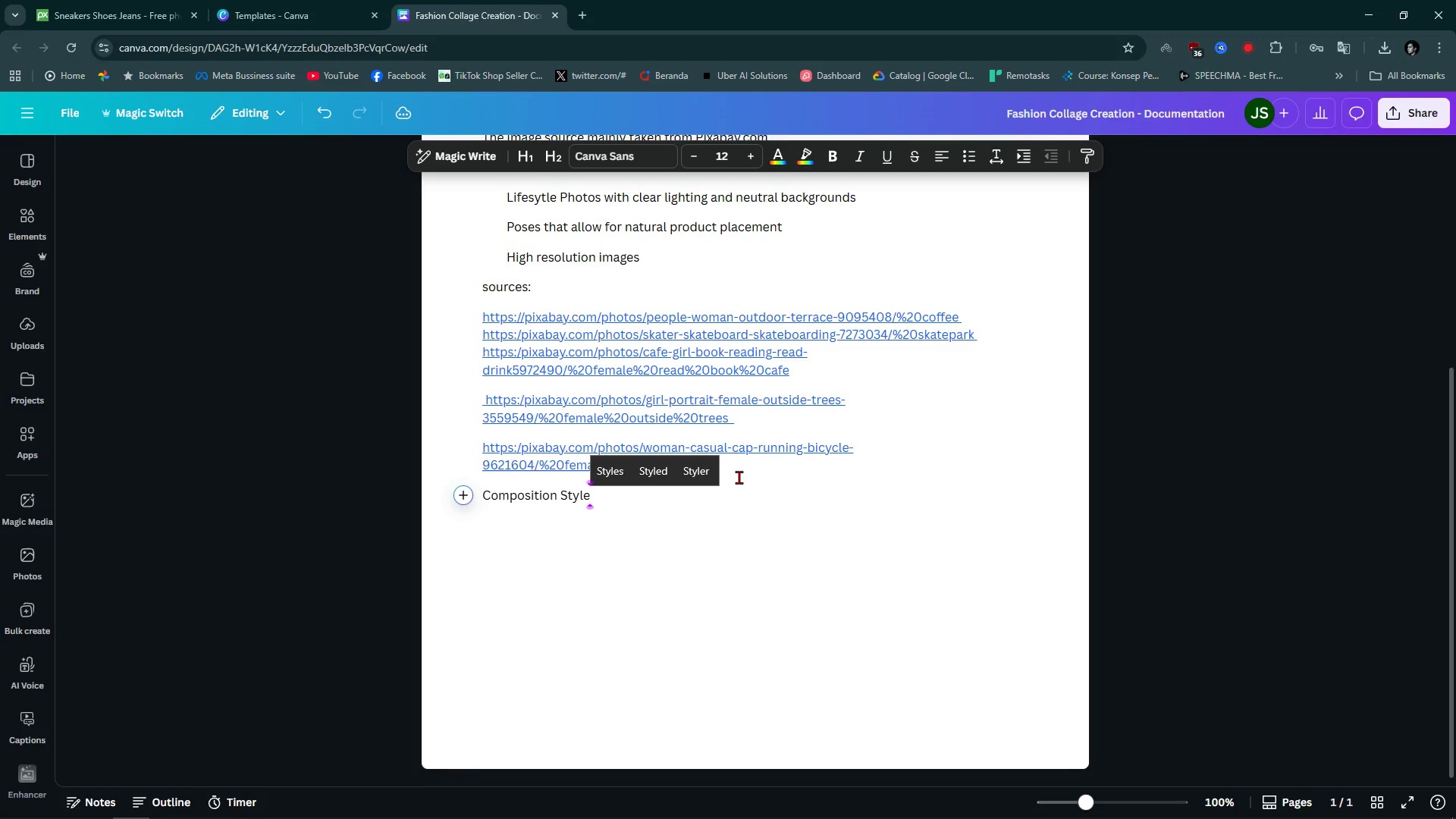 
key(Enter)
 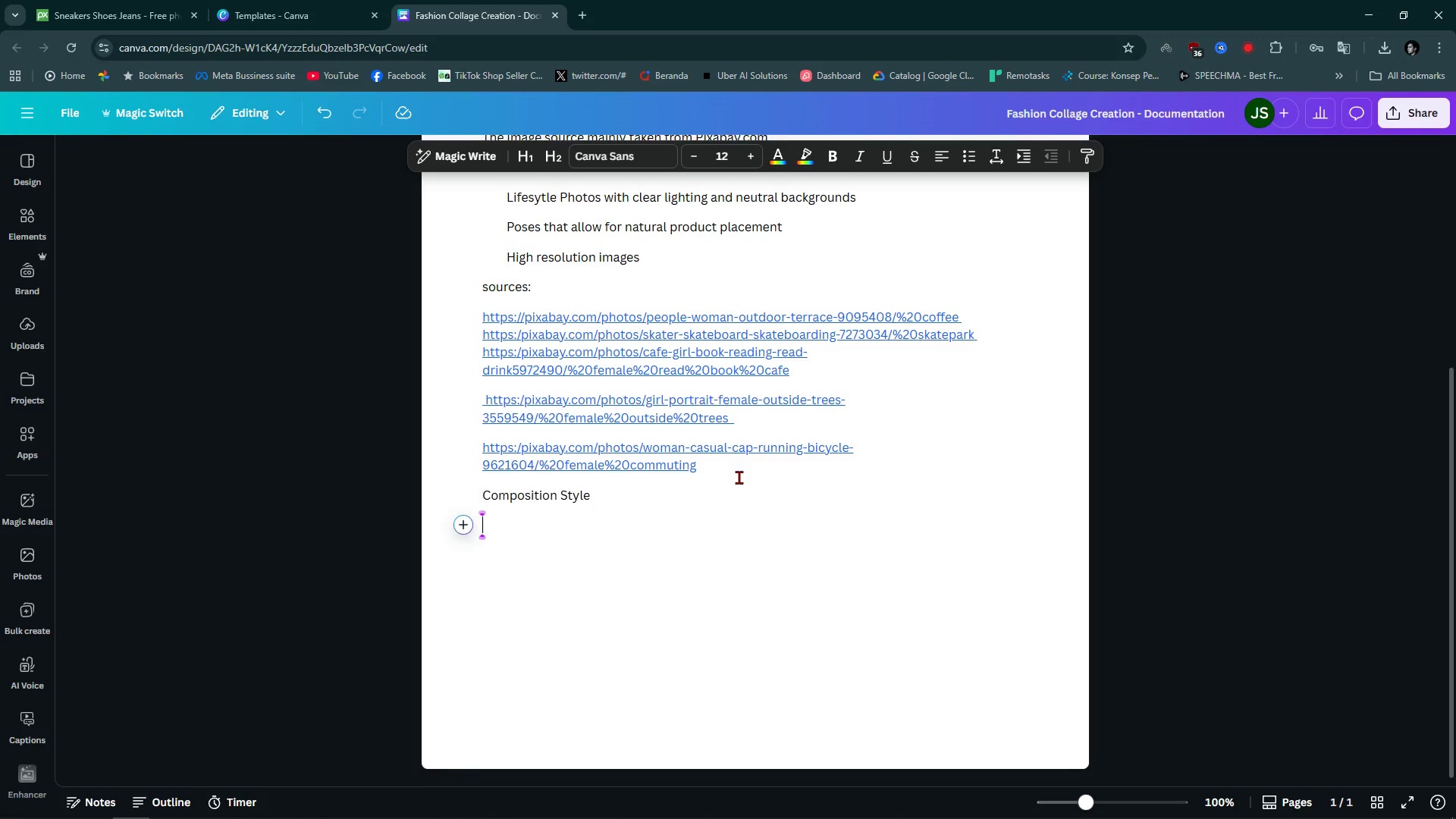 
type(Two visual approacesh)
key(Backspace)
key(Backspace)
key(Backspace)
 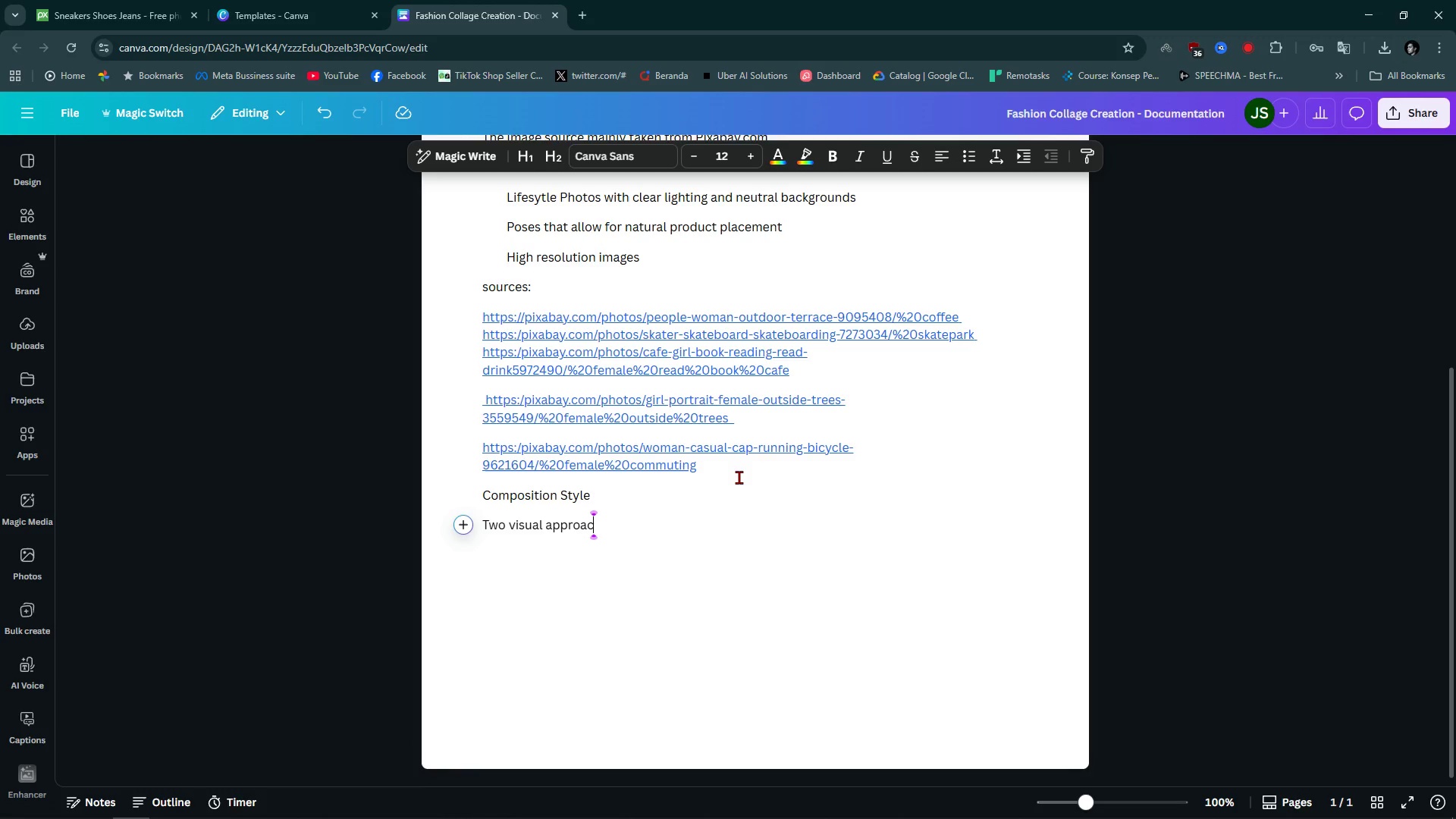 
type(hes were explored)
 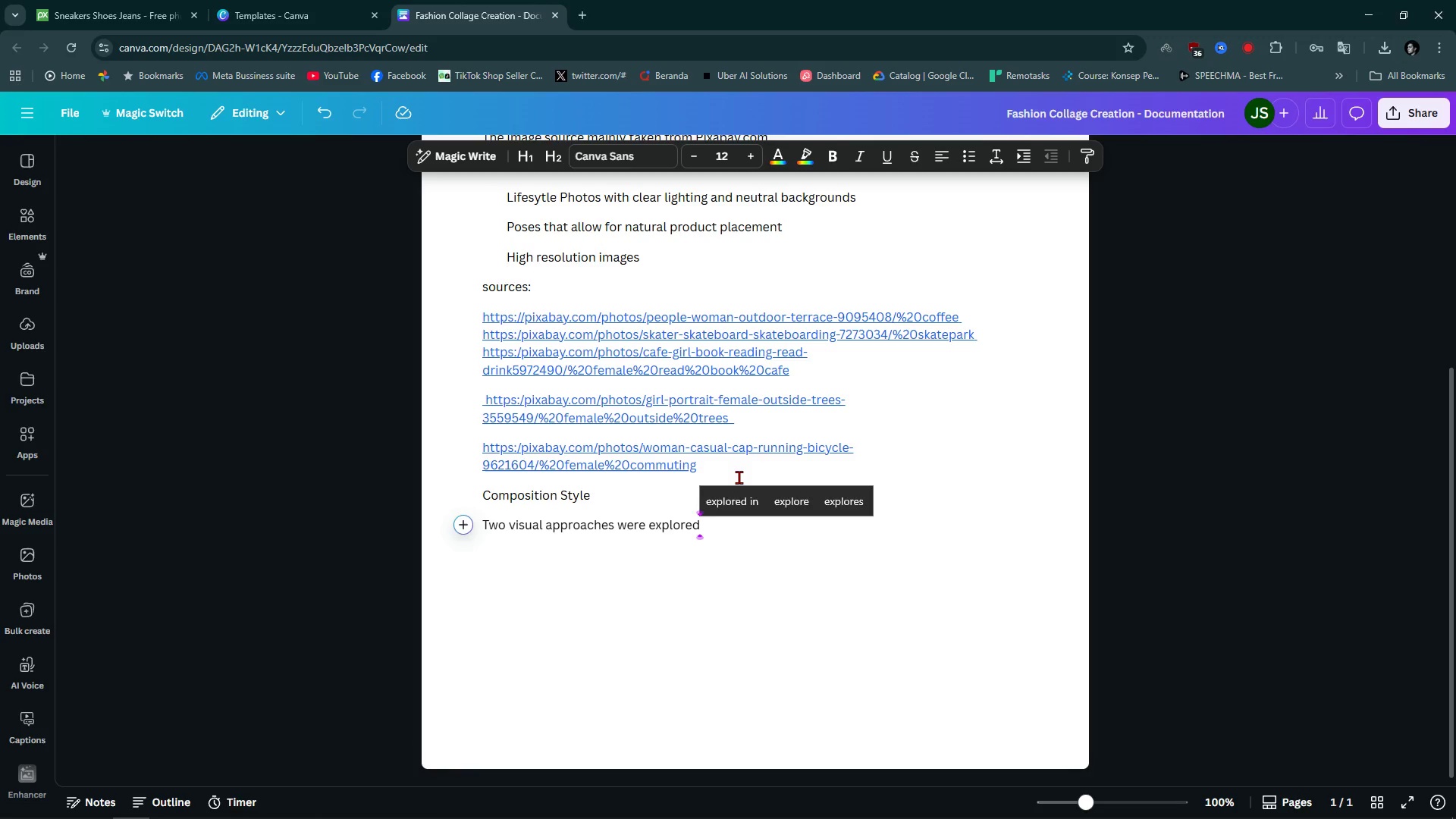 
key(Enter)
 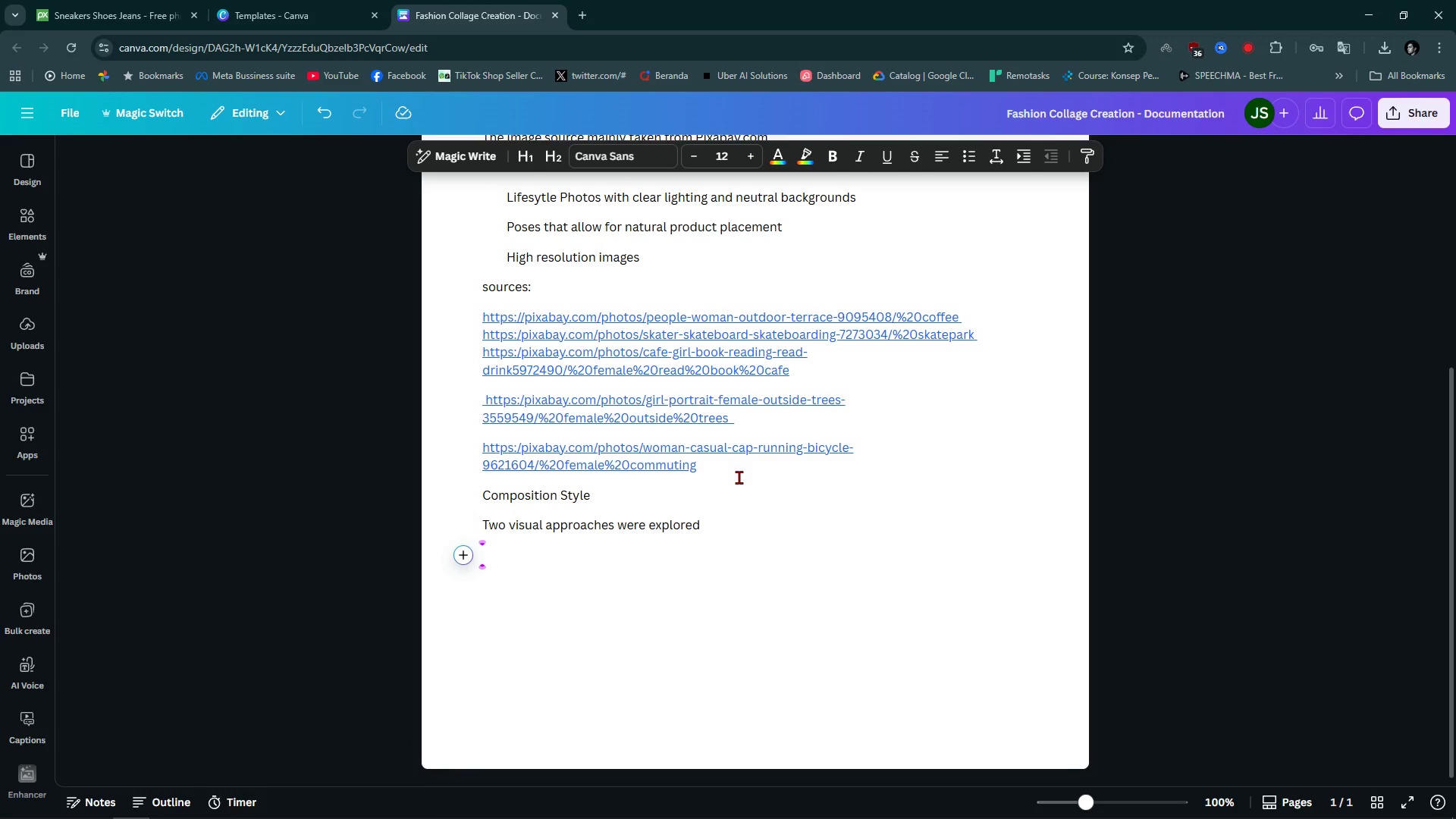 
key(Tab)
type(Realistic iin)
key(Backspace)
key(Backspace)
type(ntegration: Products visually blended with lifestyle photos ))
key(Backspace)
type(())
 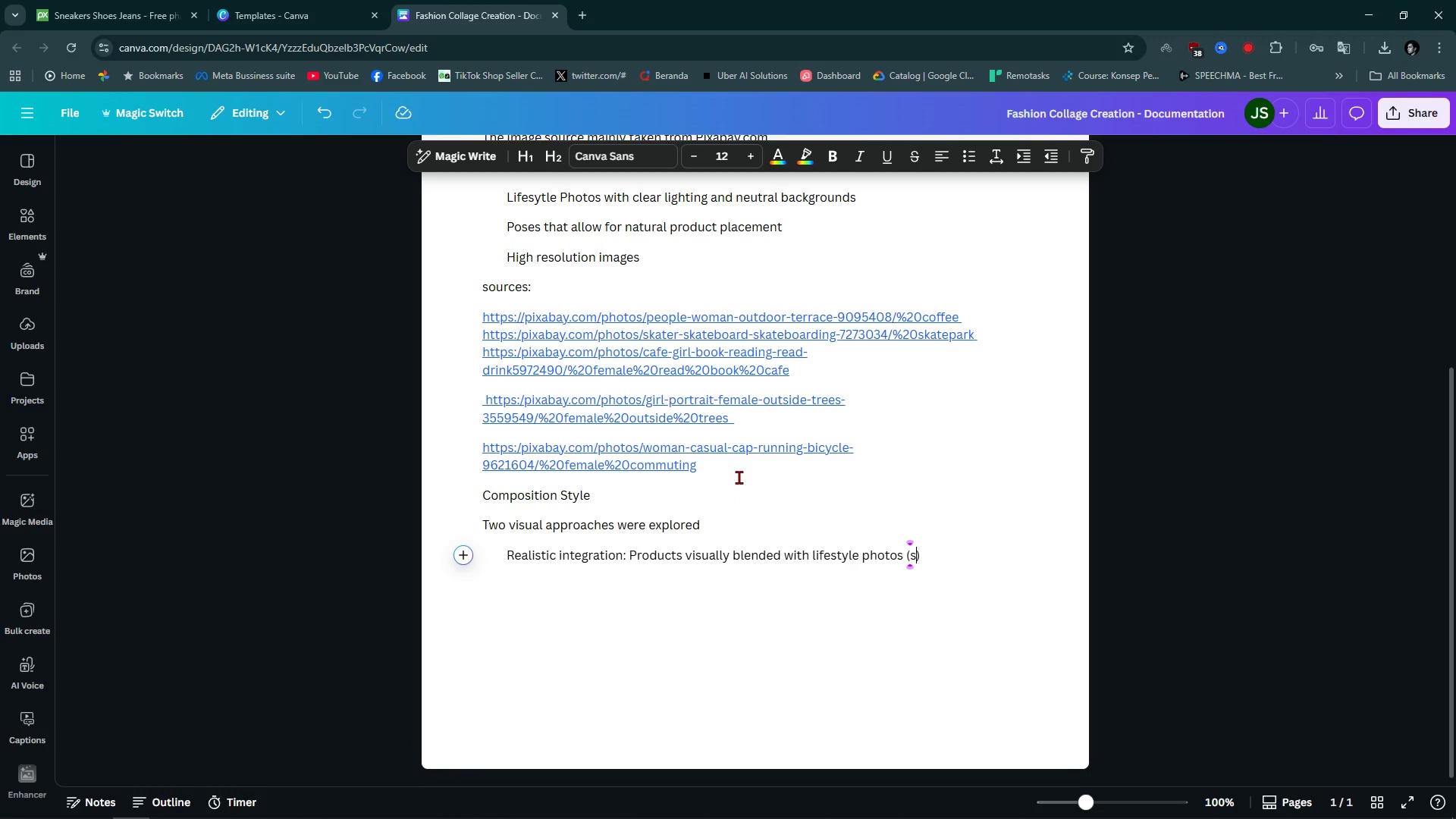 
 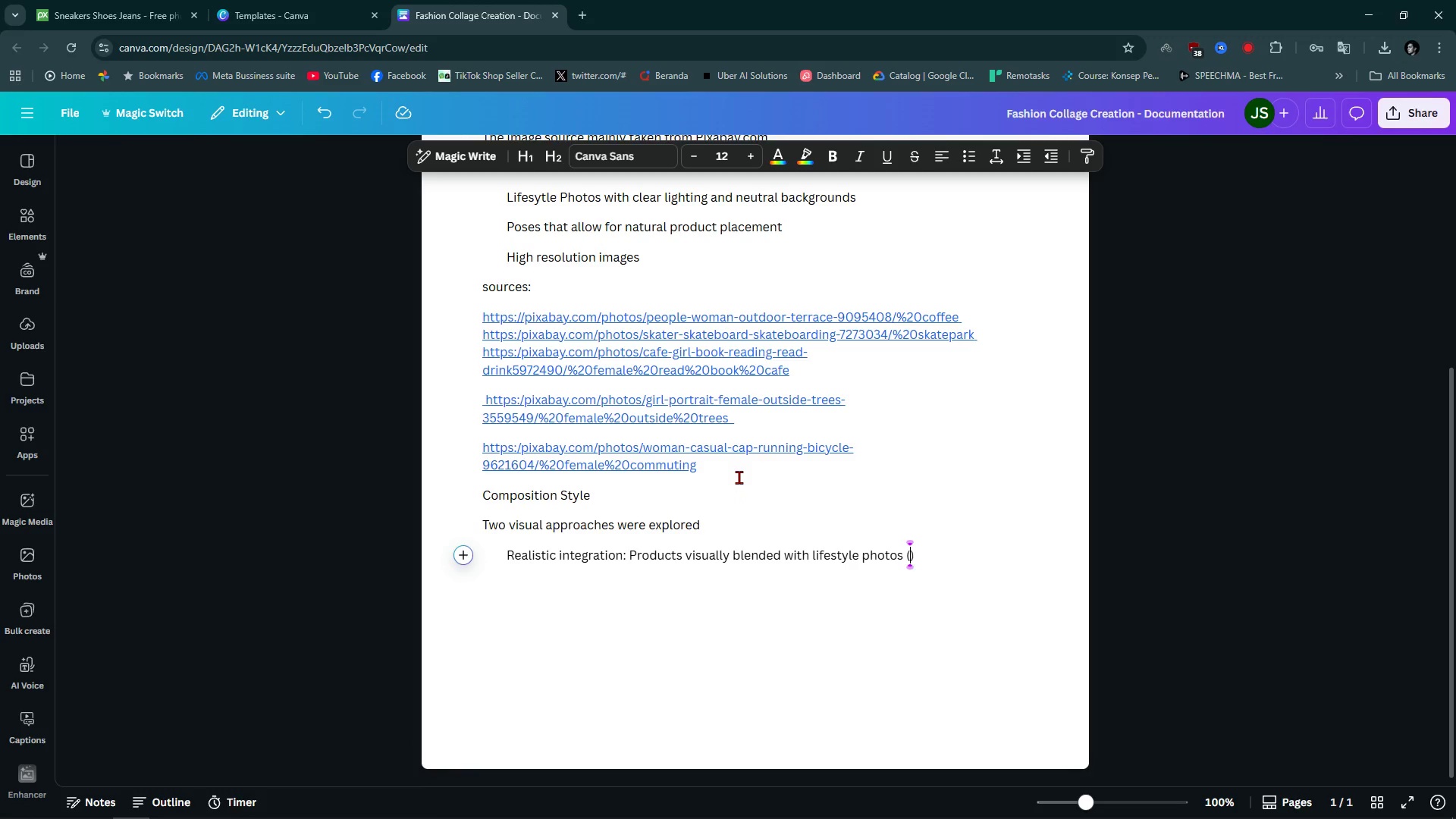 
key(ArrowLeft)
 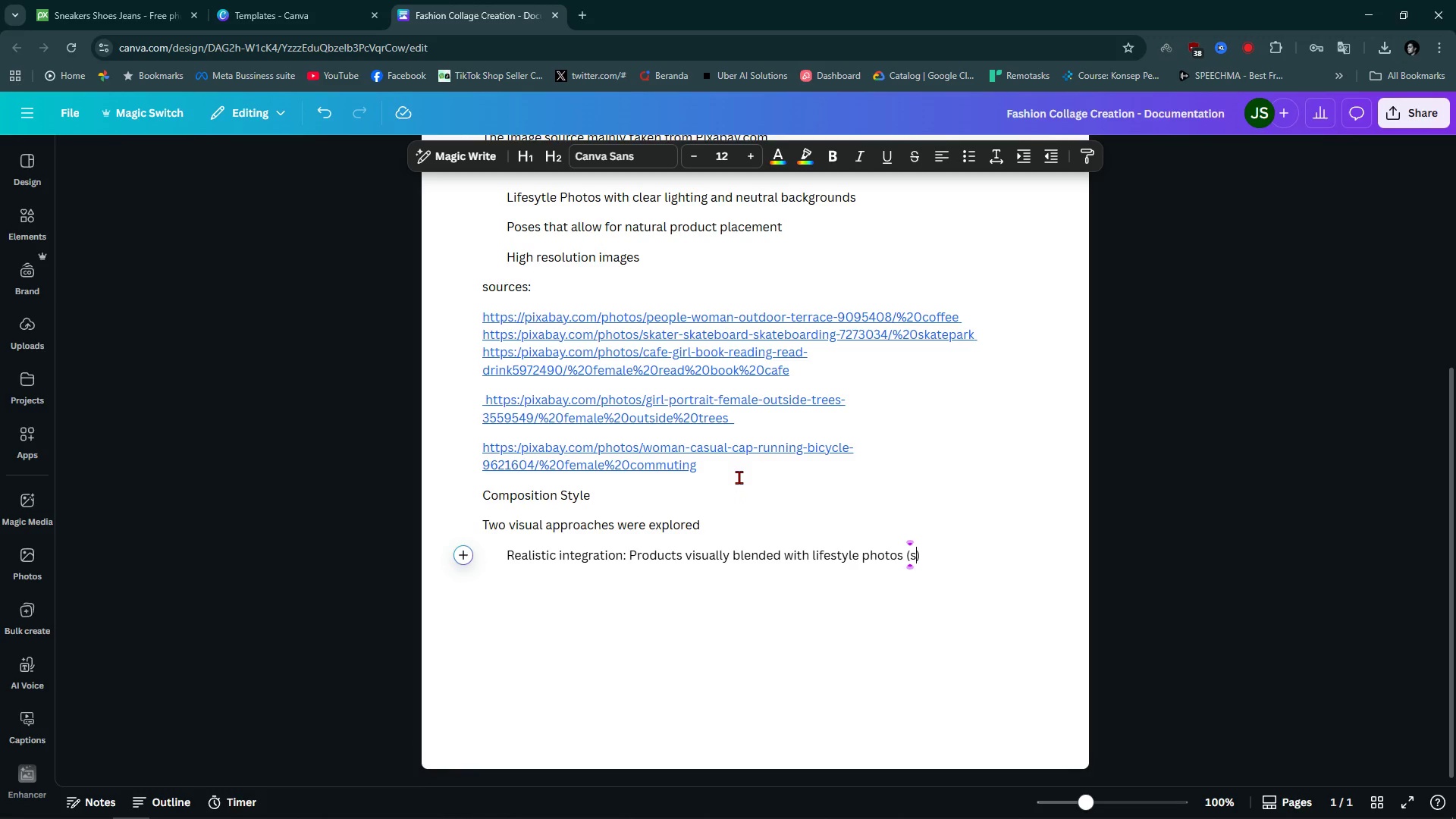 
type(shadow, lighting, masking)
 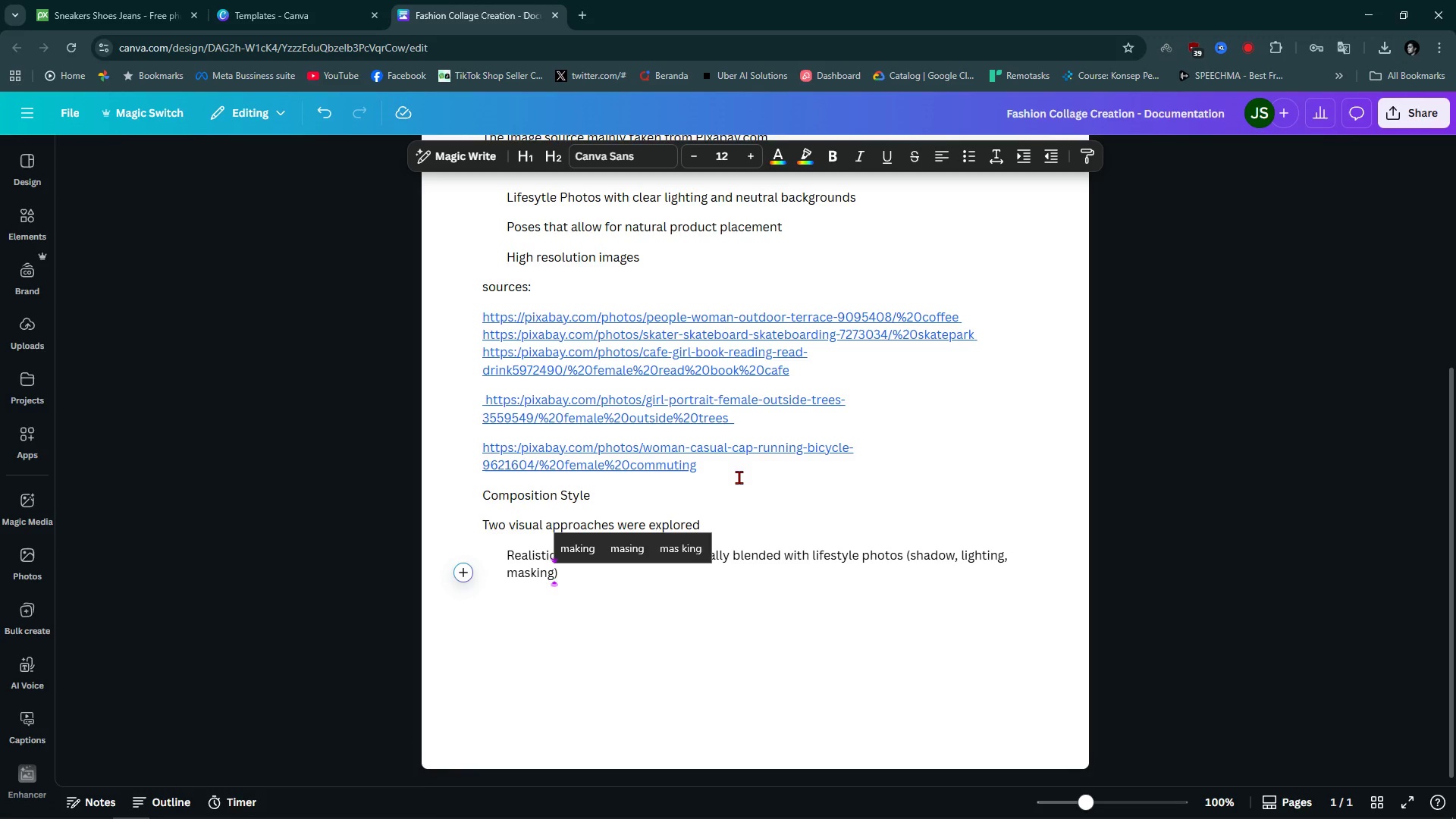 
key(ArrowRight)
 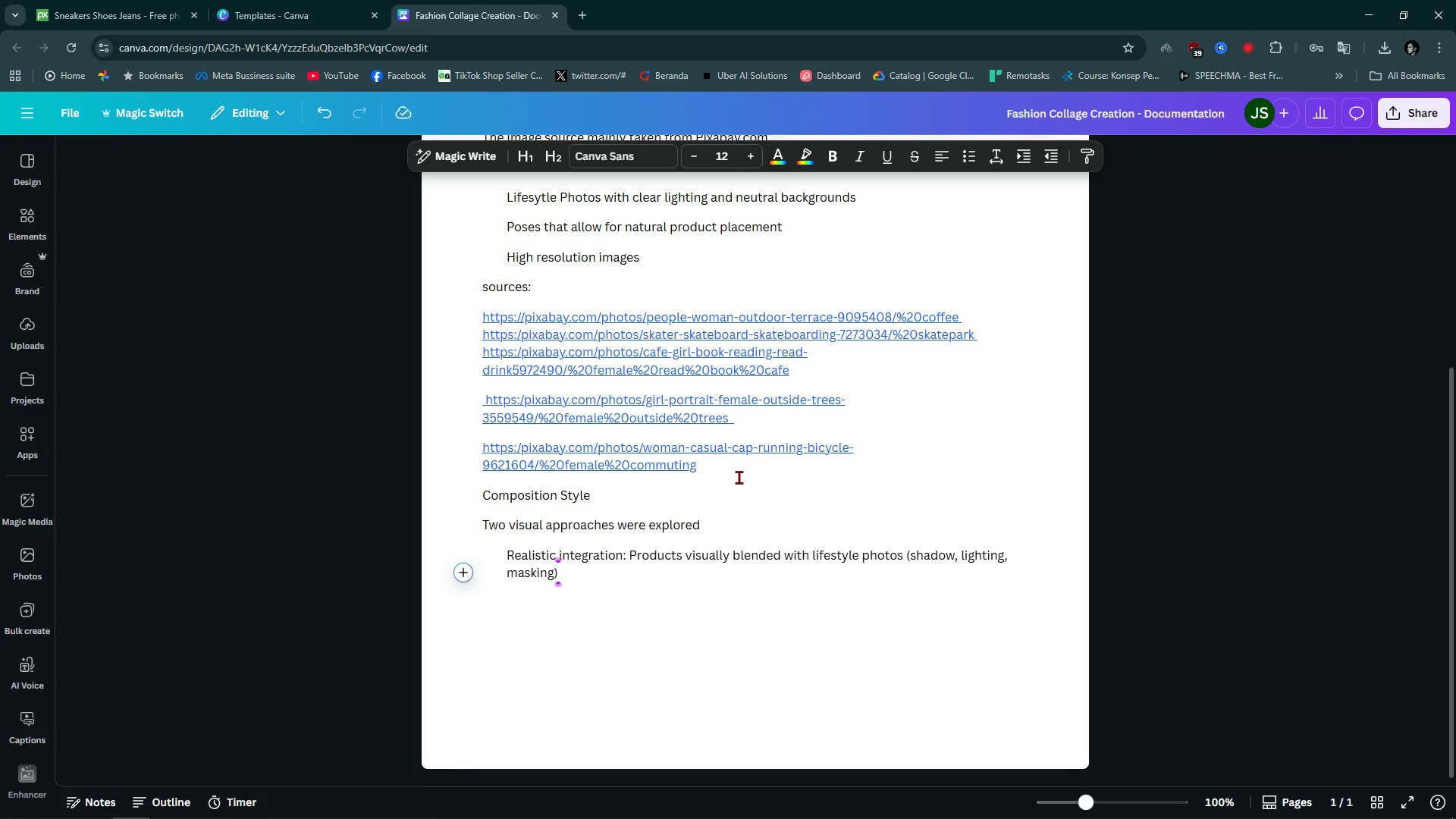 
key(Enter)
 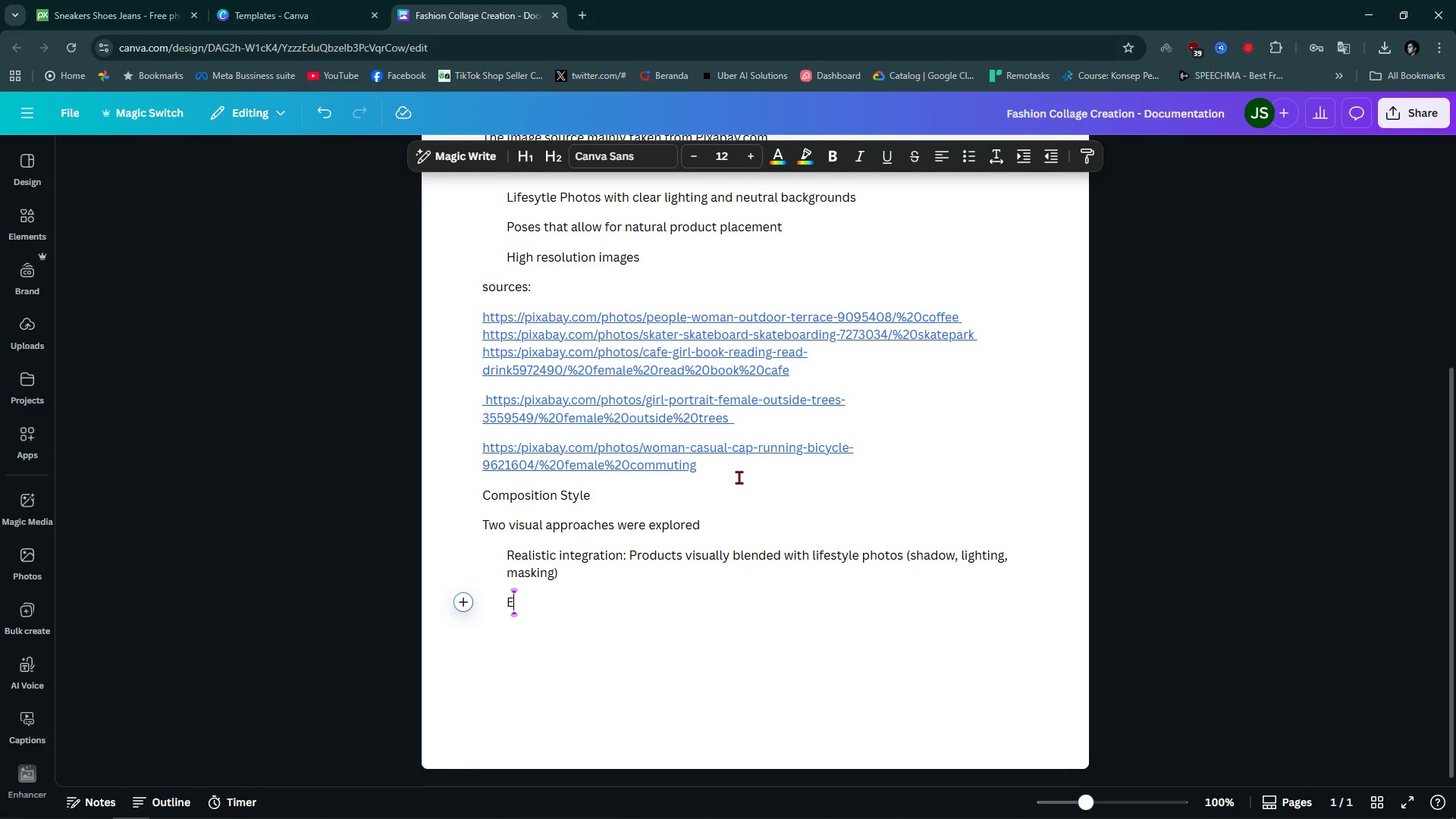 
type(Editorial collage: Product positioned as floating elements with graphinc)
key(Backspace)
key(Backspace)
type(c overlas)
key(Backspace)
type(ys and campaign typography.)
 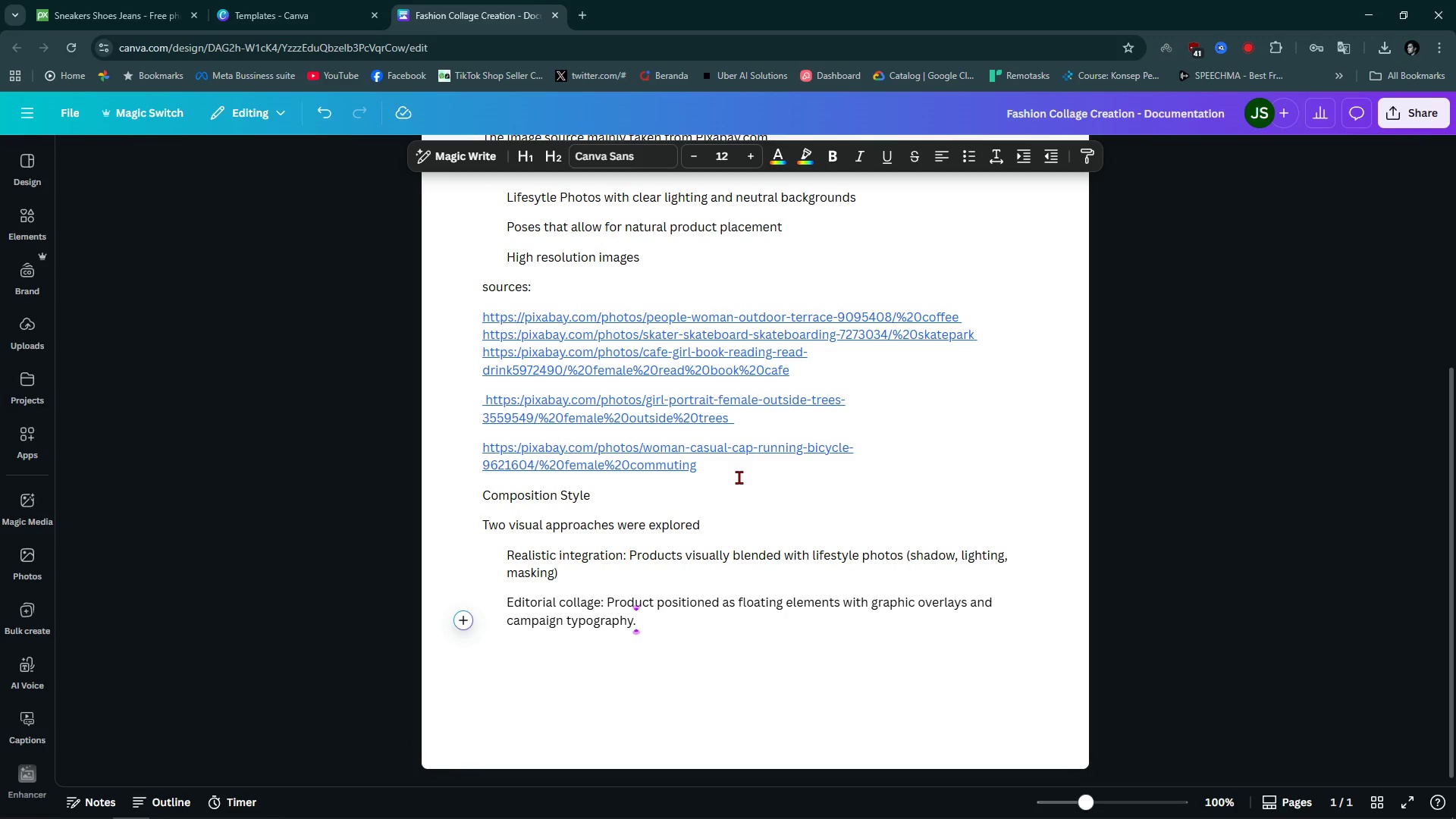 
key(Enter)
 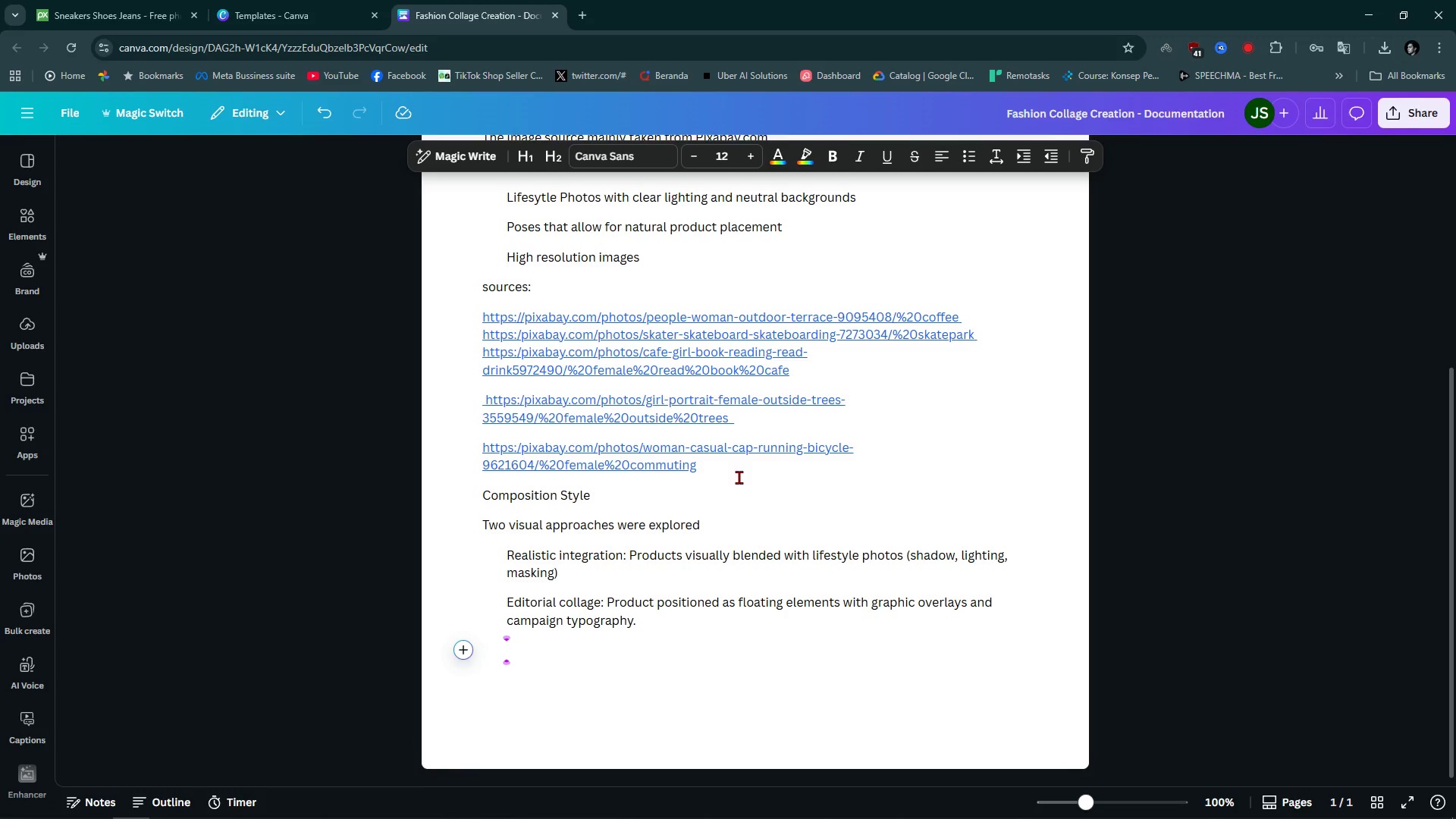 
key(Backspace)
 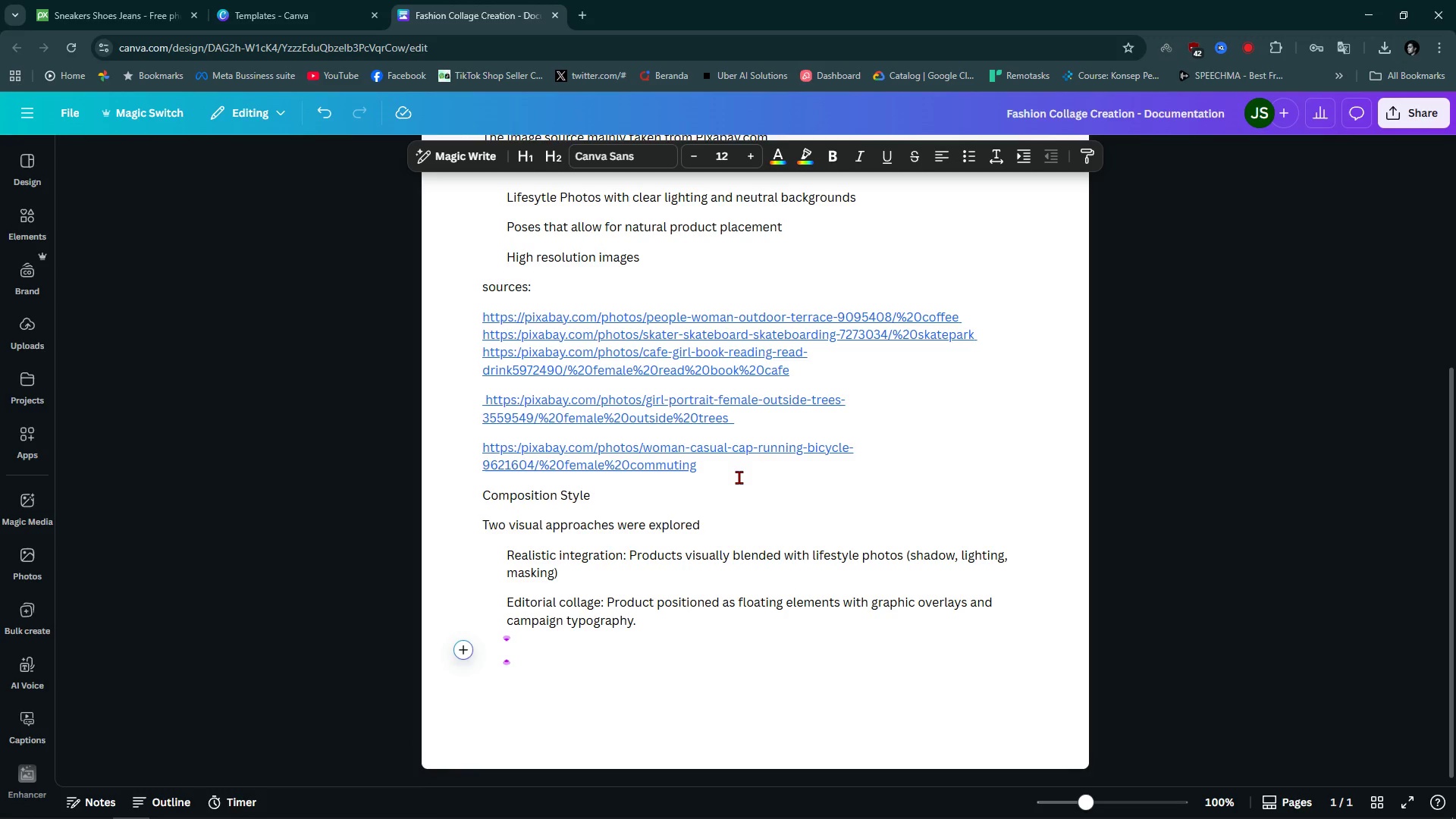 
wait(6.03)
 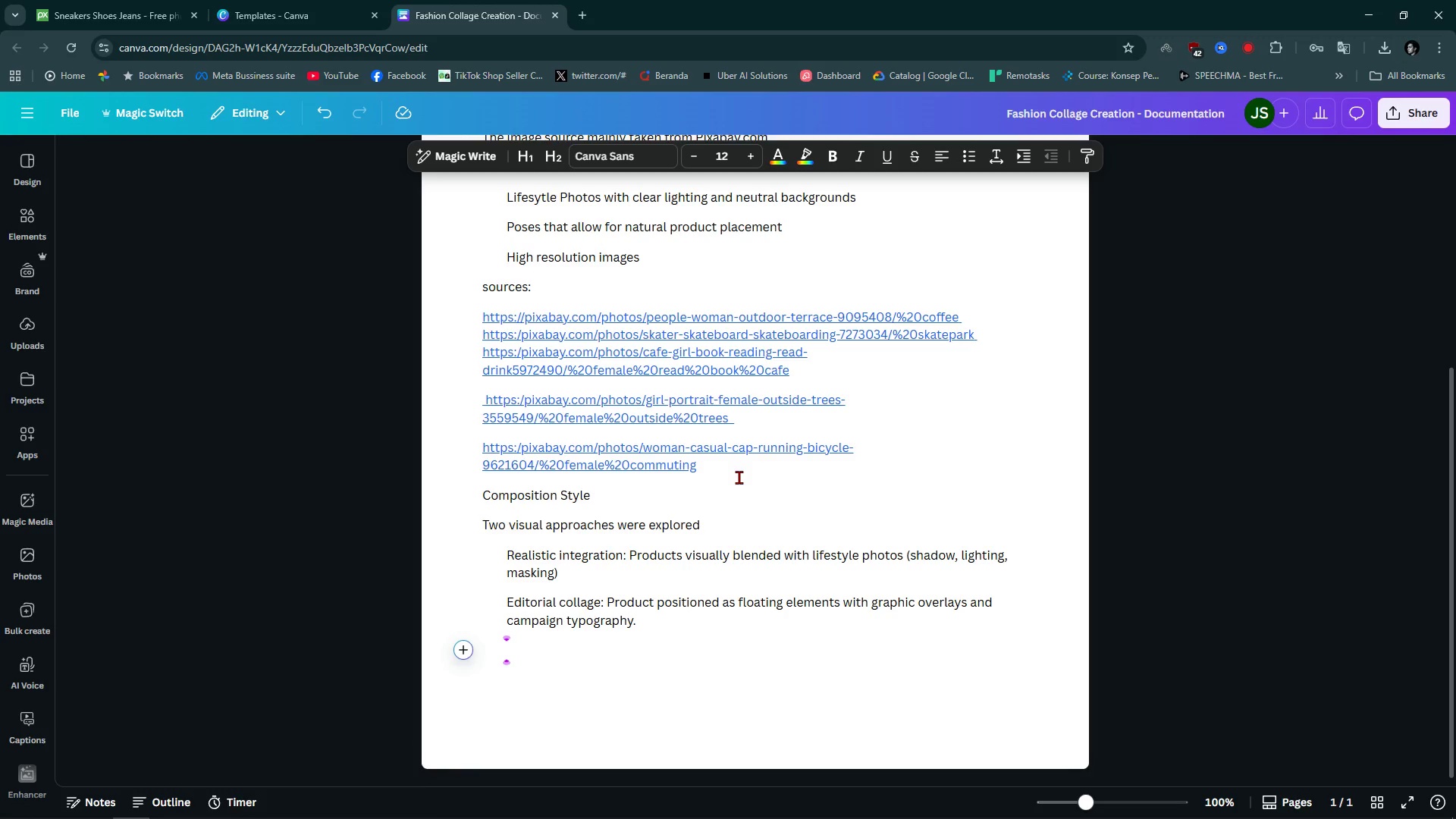 
scroll: coordinate [739, 474], scroll_direction: up, amount: 3.0
 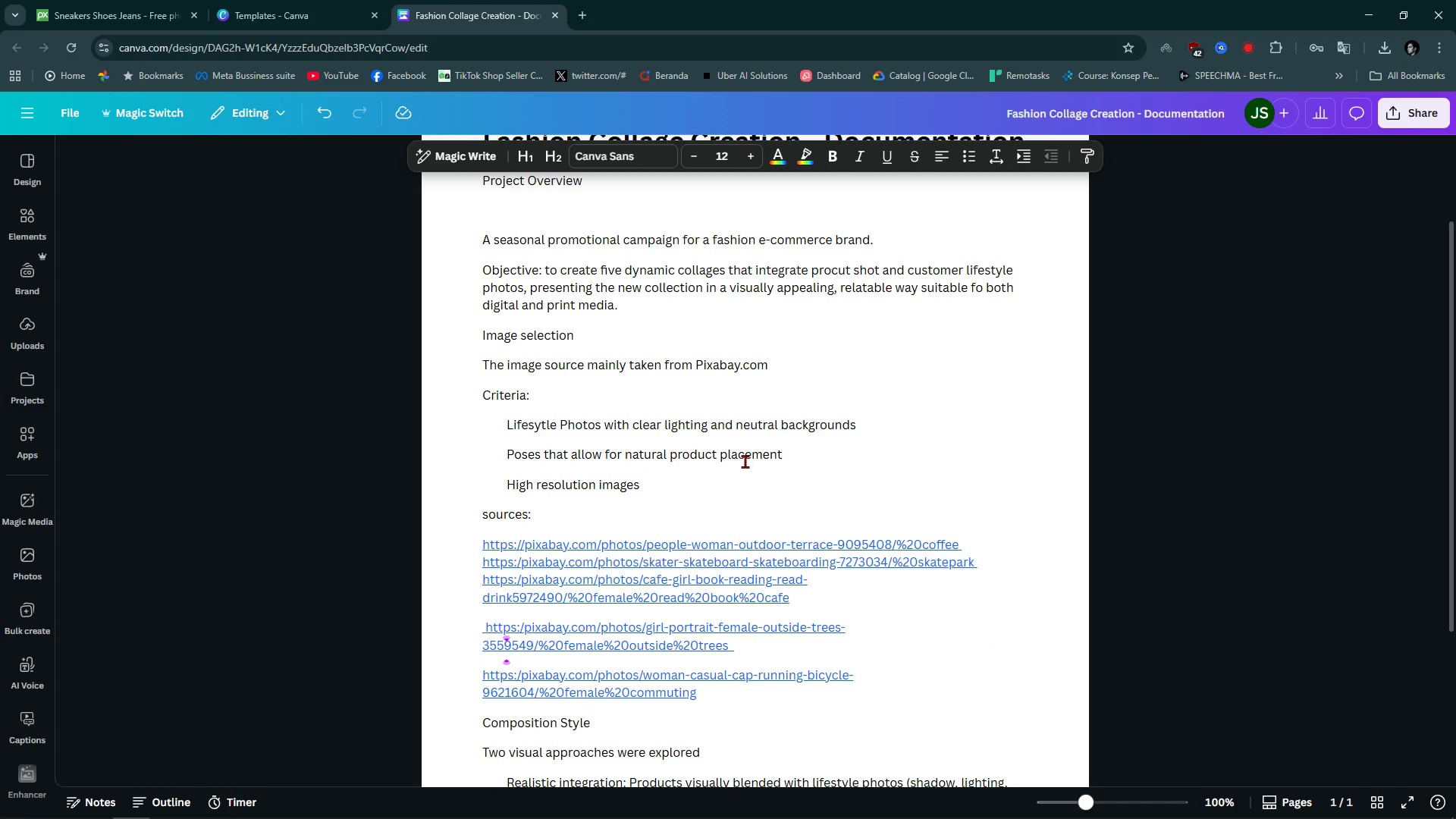 
scroll: coordinate [739, 472], scroll_direction: down, amount: 16.0
 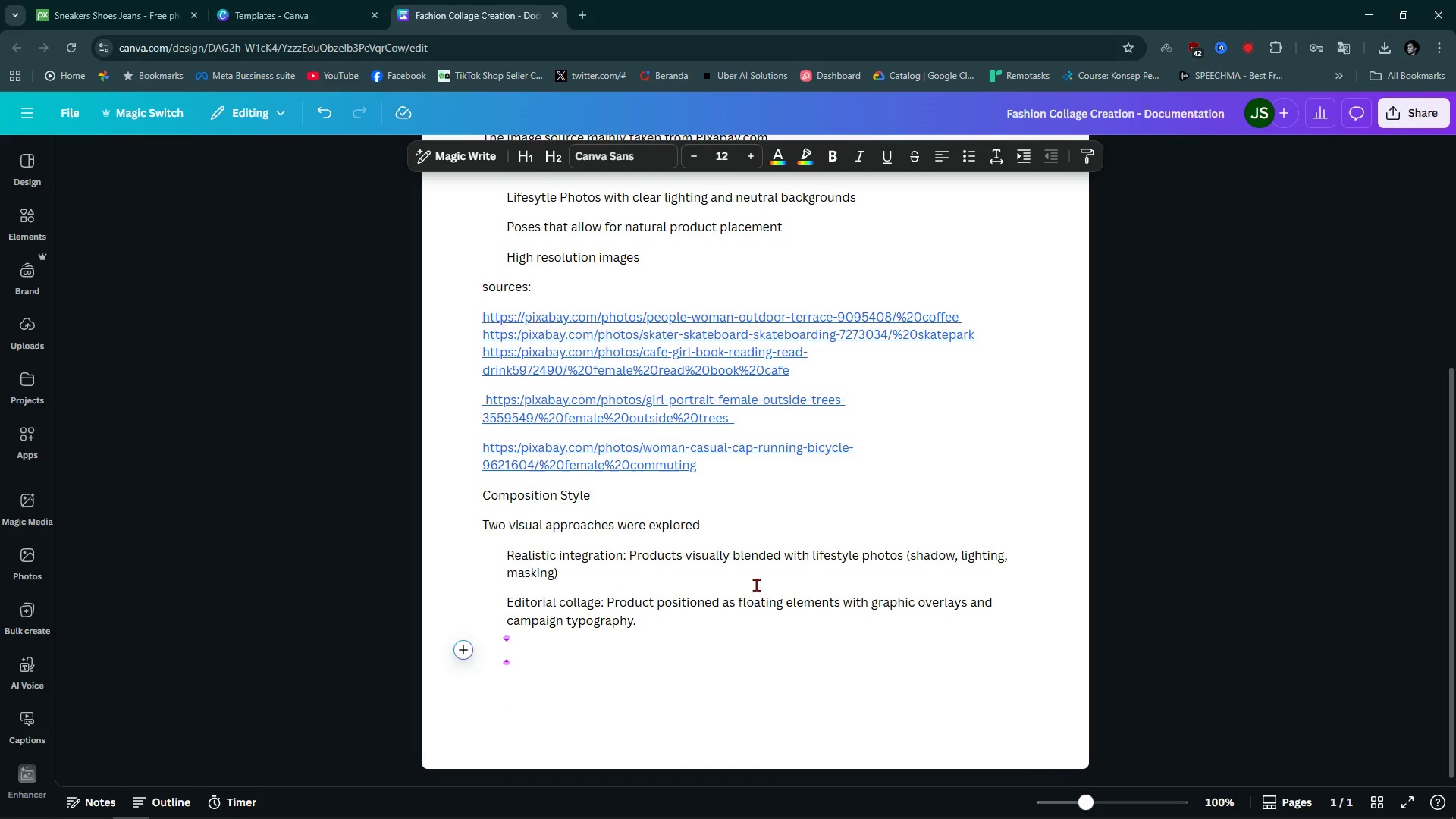 
type(Editing Procecsses)
key(Backspace)
key(Backspace)
key(Backspace)
key(Backspace)
type(es)
 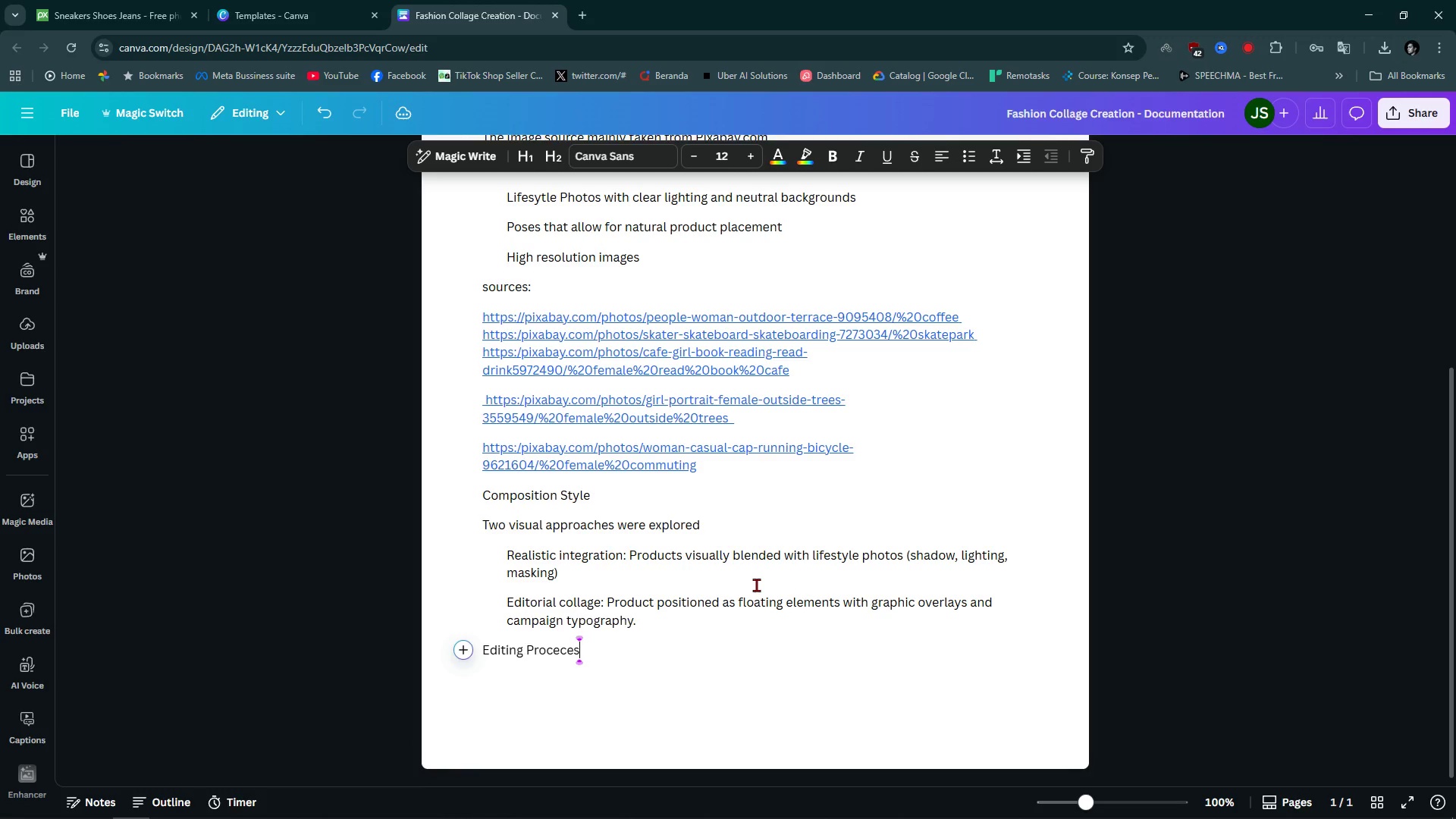 
key(Enter)
 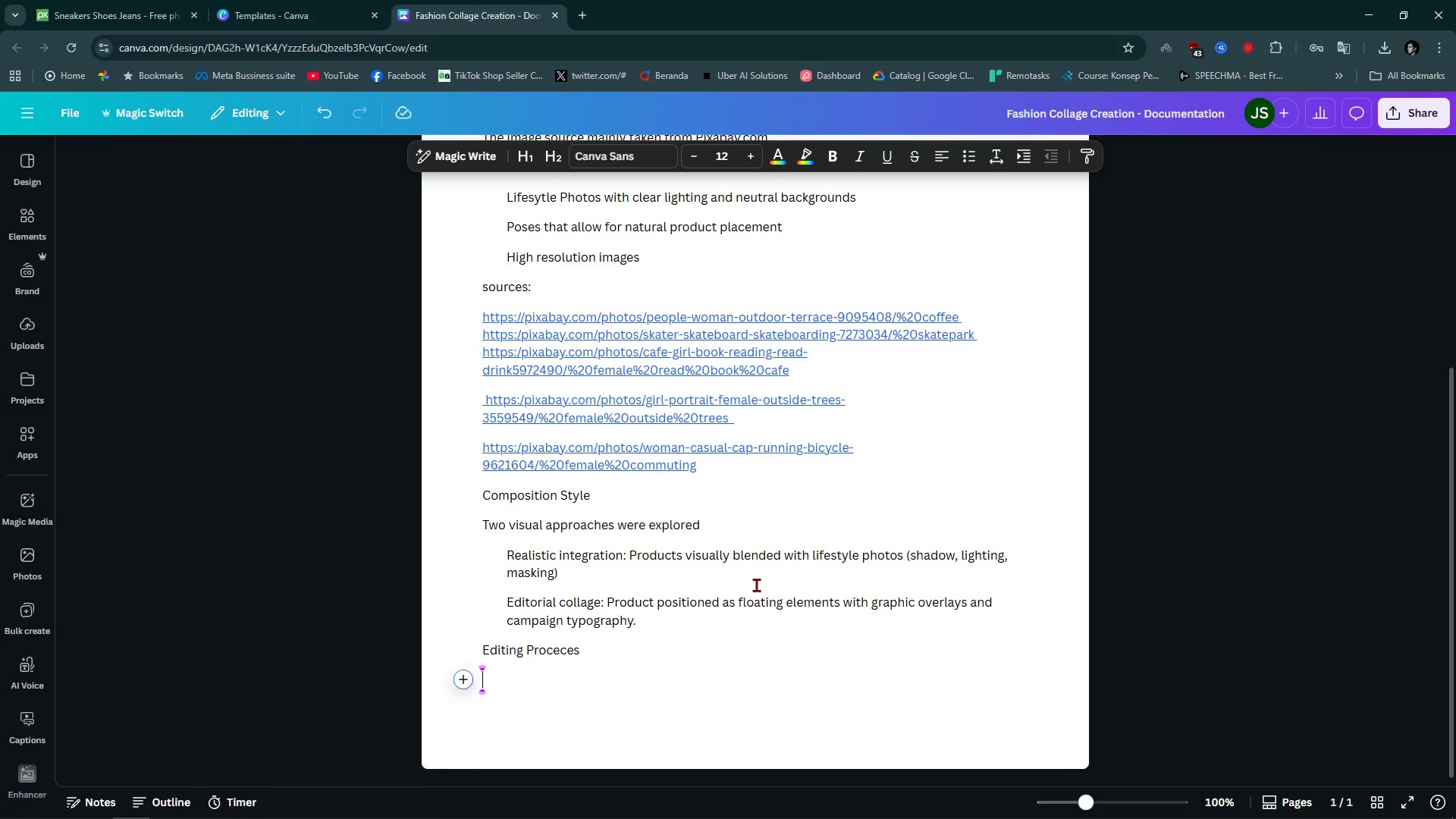 
type(Tools : Dobe)
key(Backspace)
key(Backspace)
key(Backspace)
key(Backspace)
type(Adobe Photoshop)
 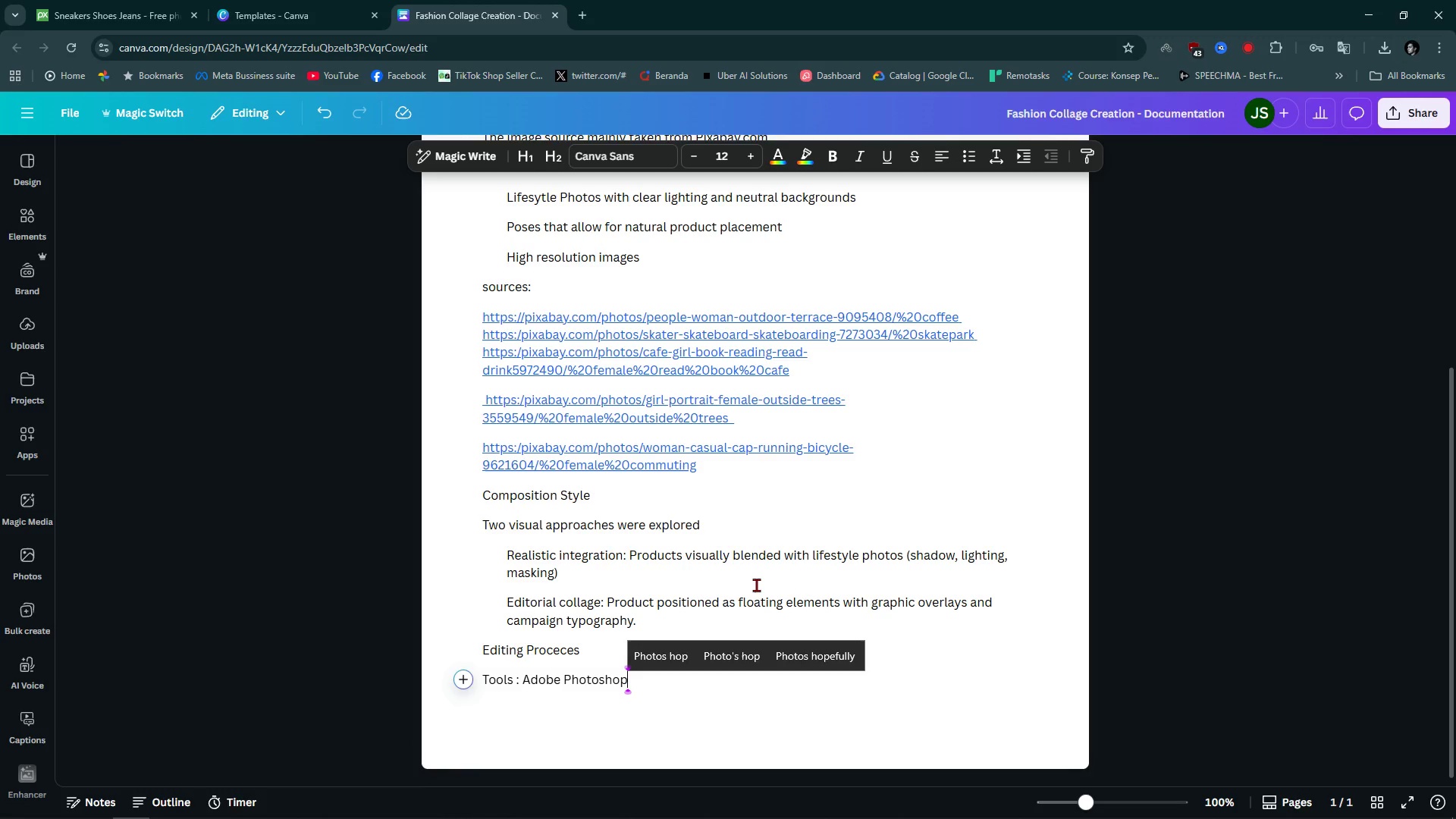 
key(Enter)
 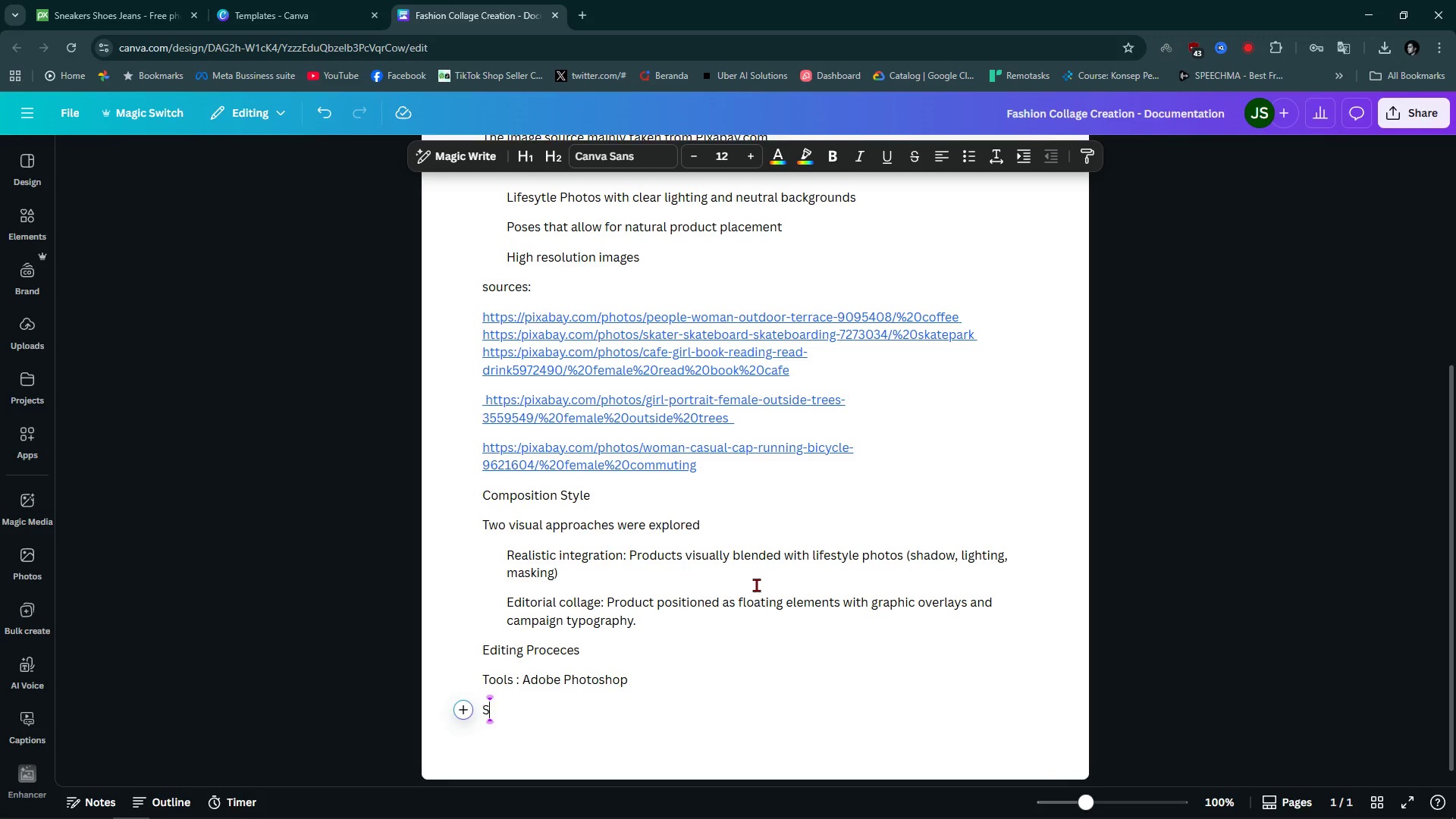 
type(Steps: )
 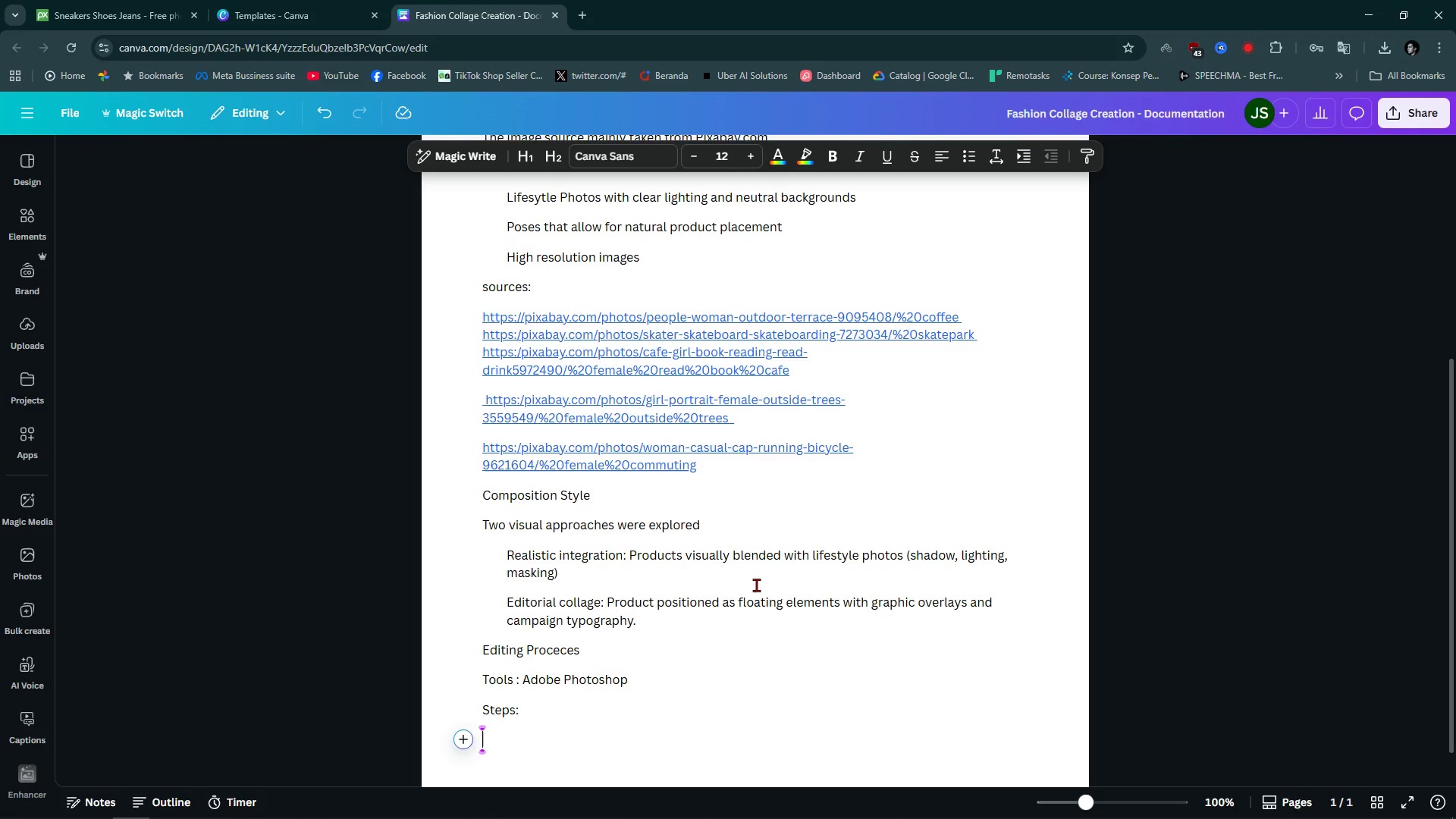 
 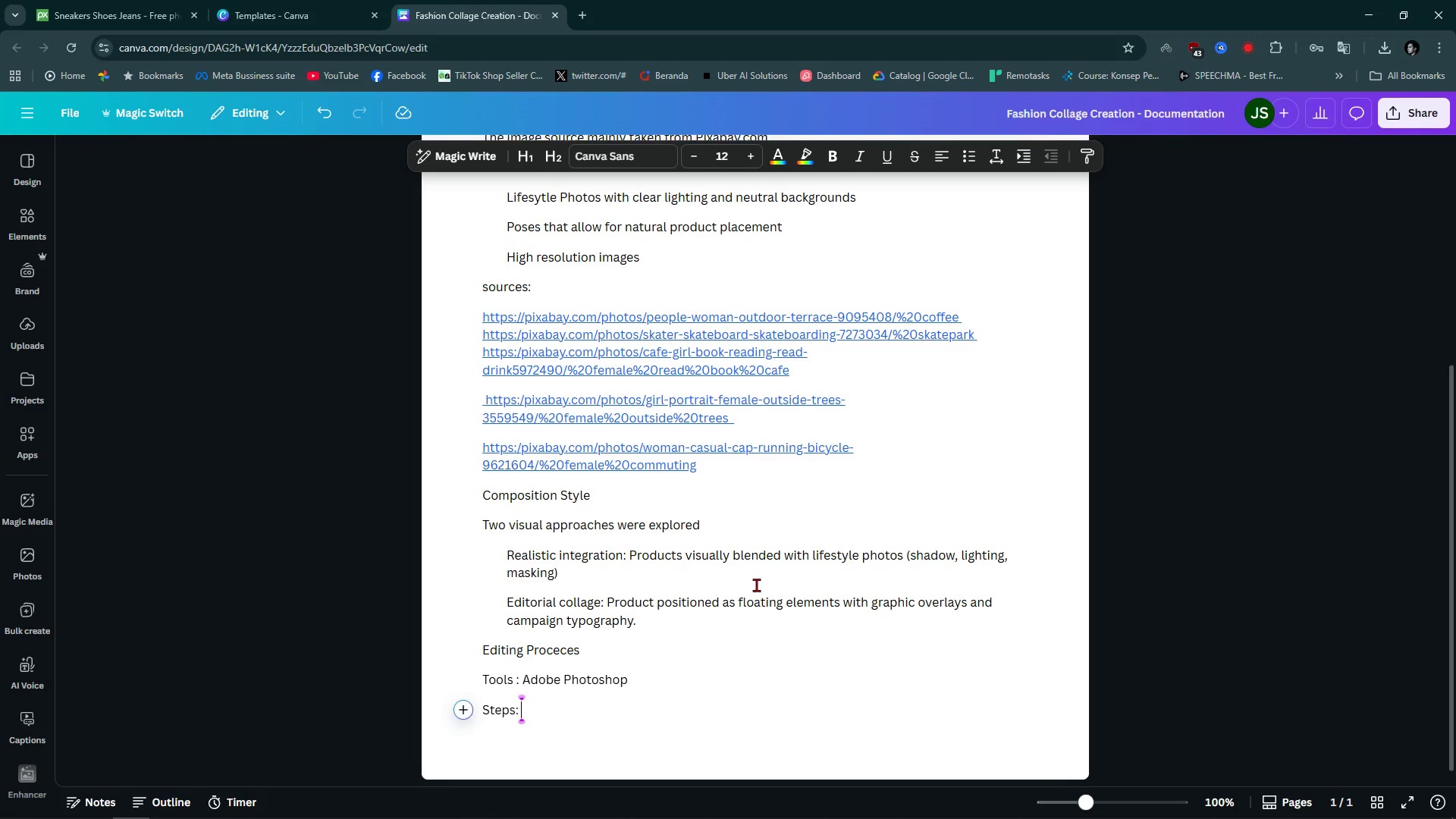 
key(Enter)
 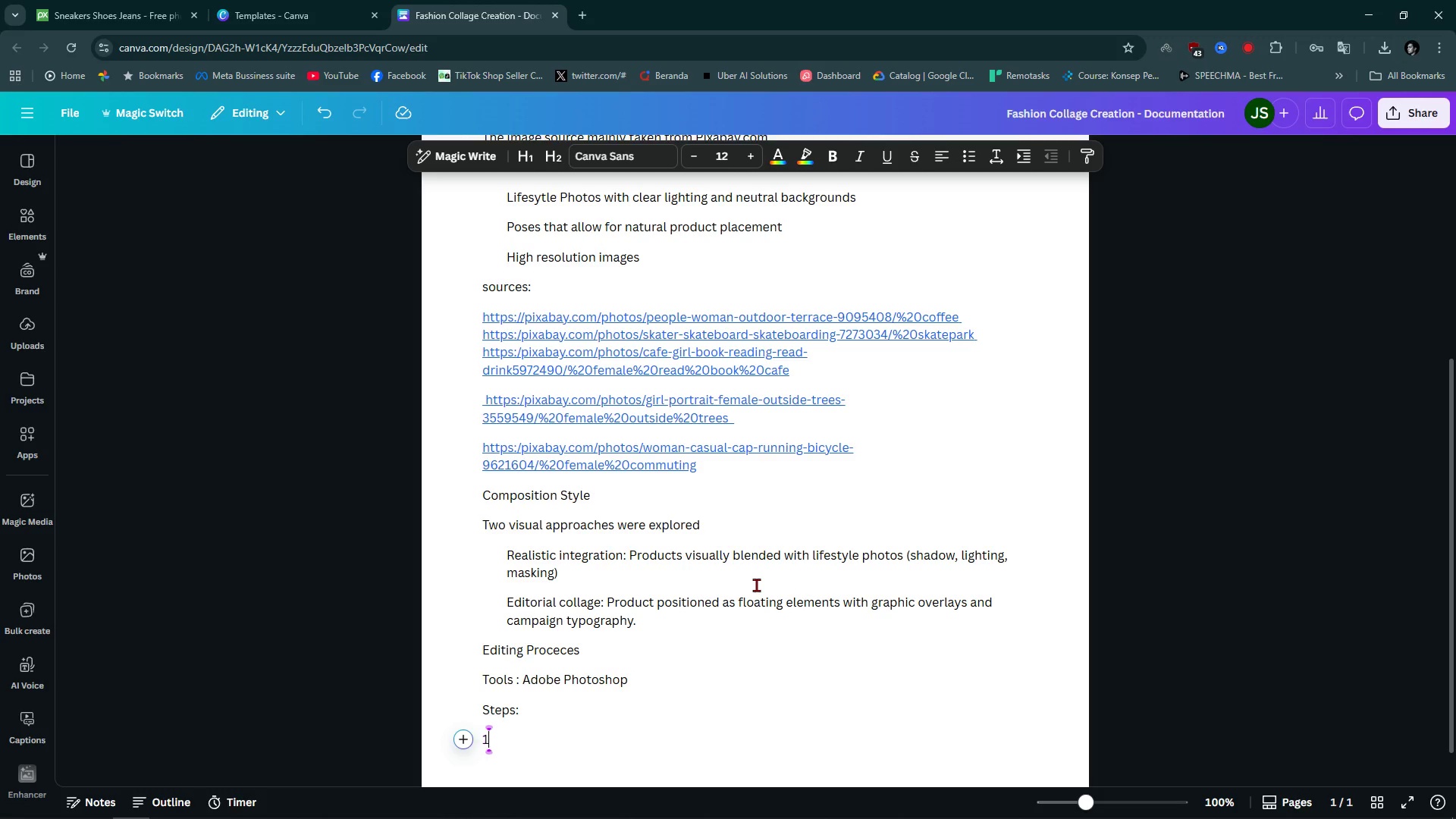 
type(1/ )
key(Backspace)
key(Backspace)
type(. Crop dan color-correct base lifestyle photo)
 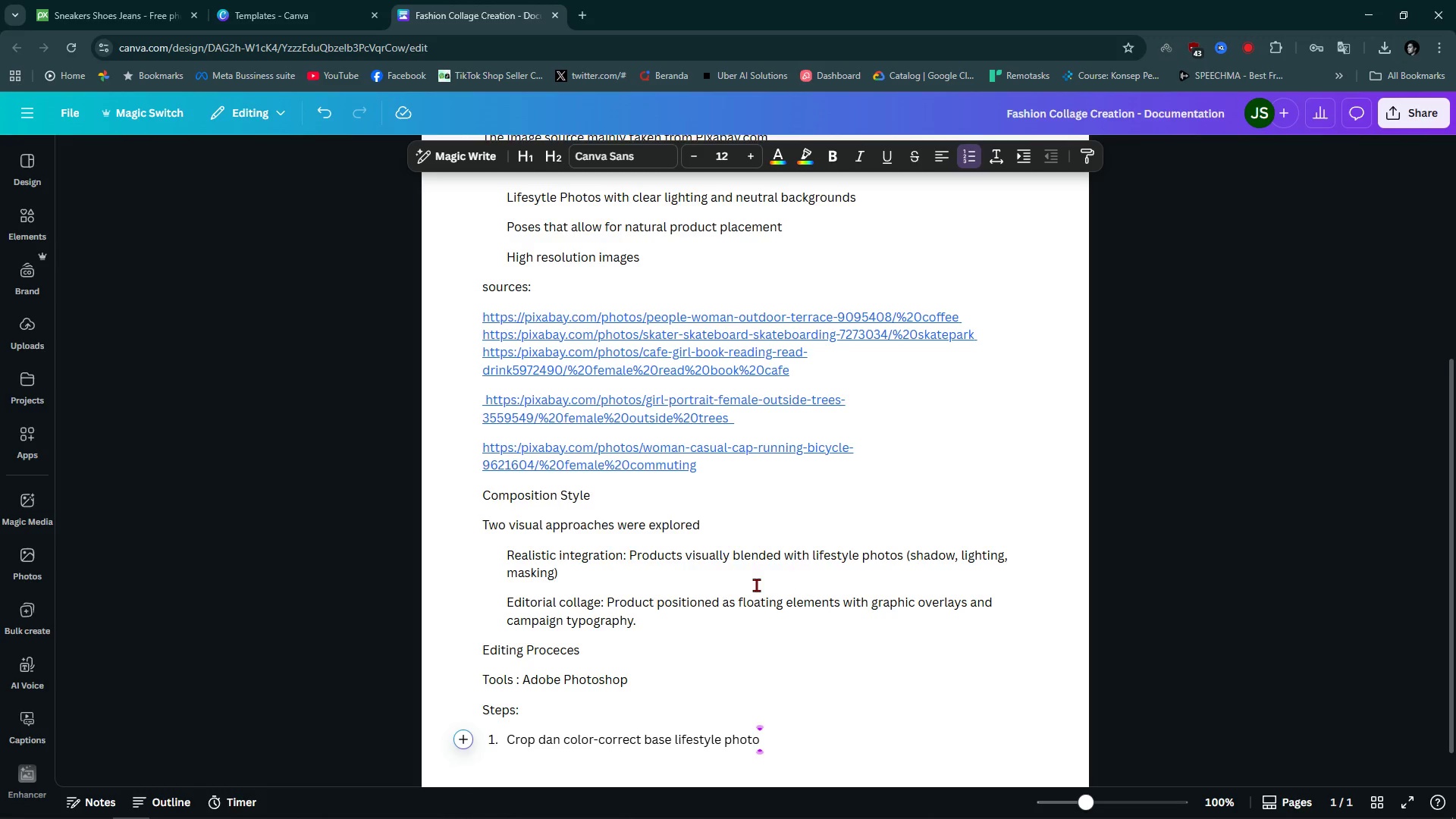 
key(Enter)
 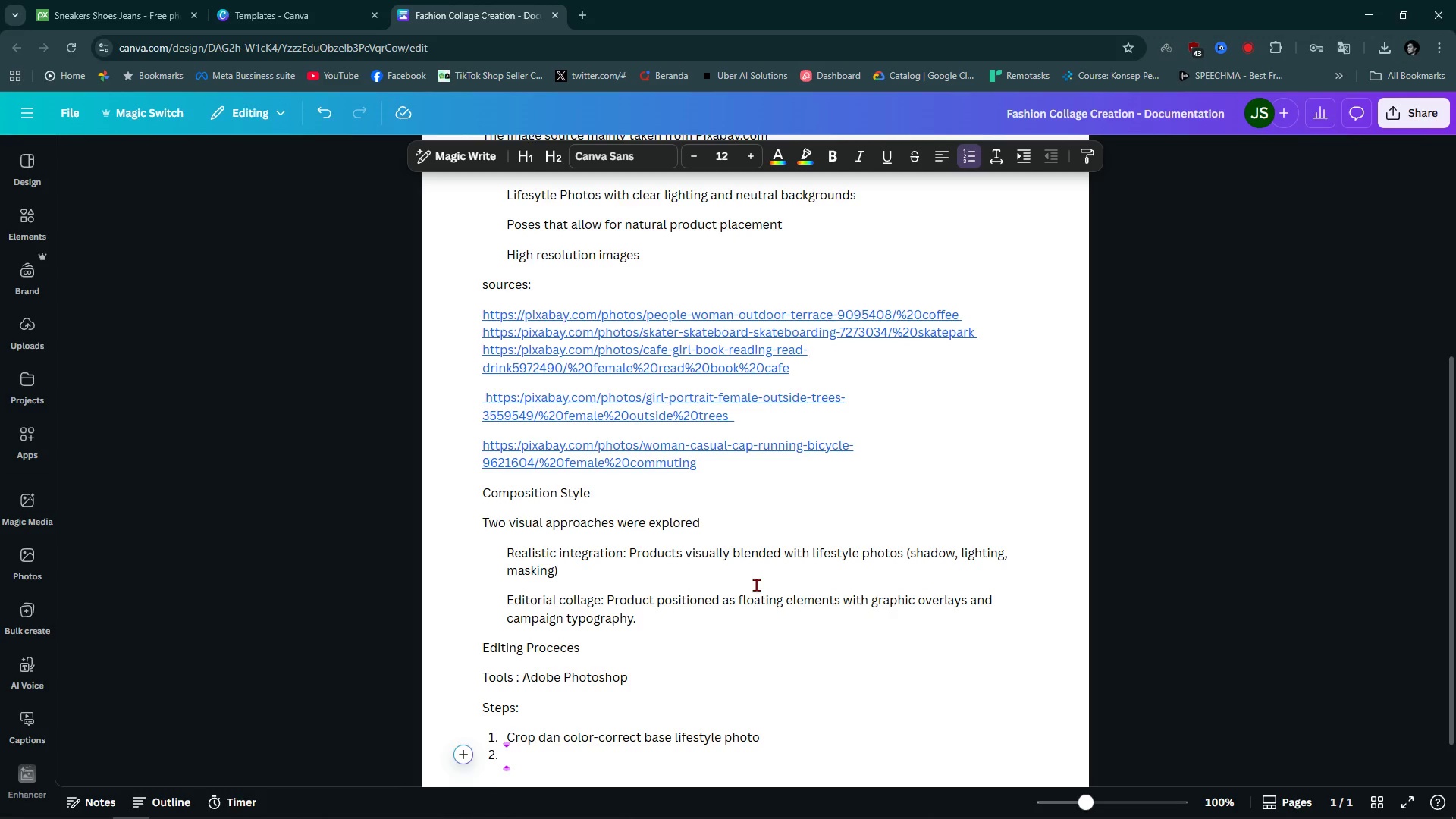 
type(import product PNGs)
 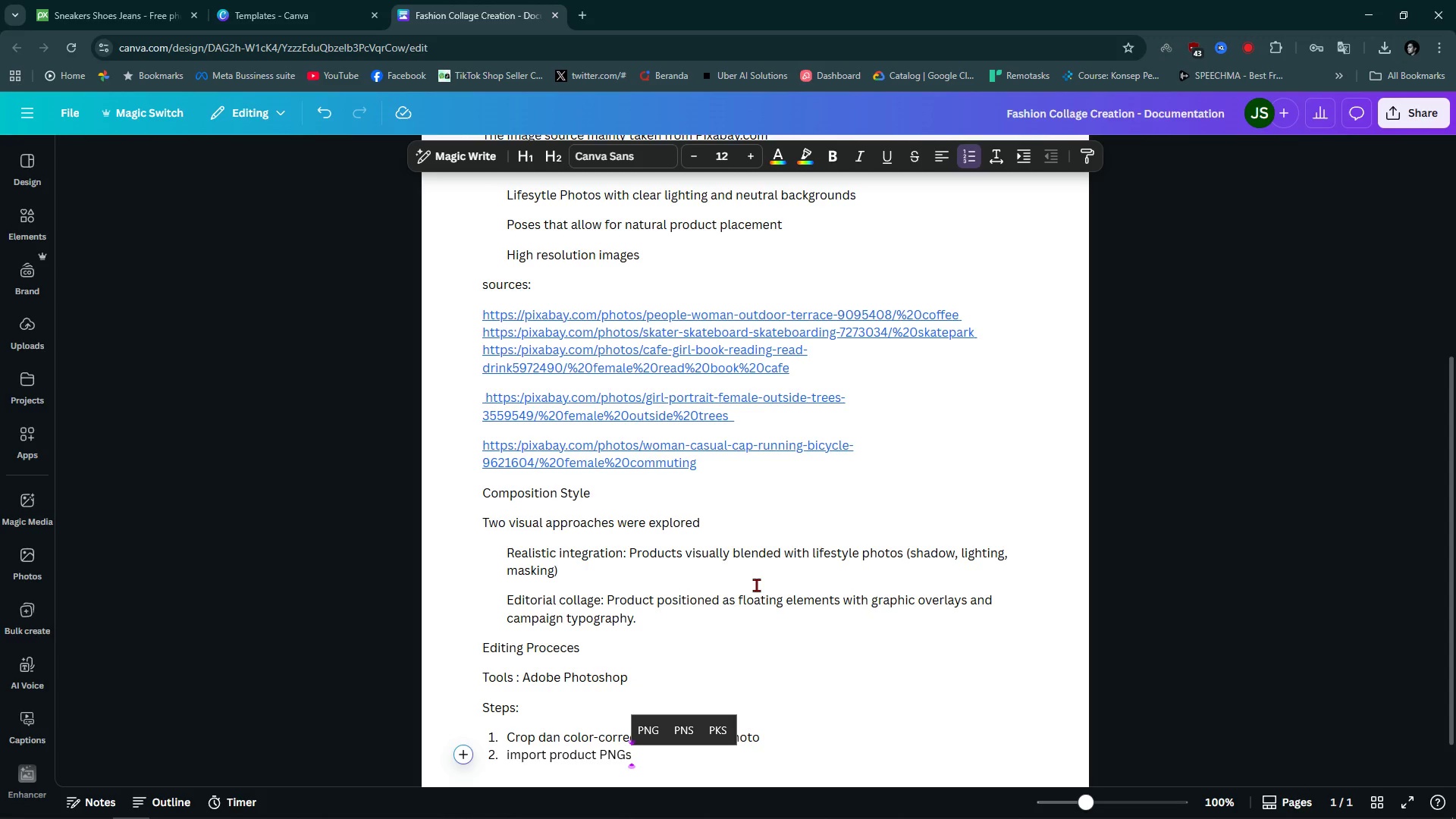 
key(Enter)
 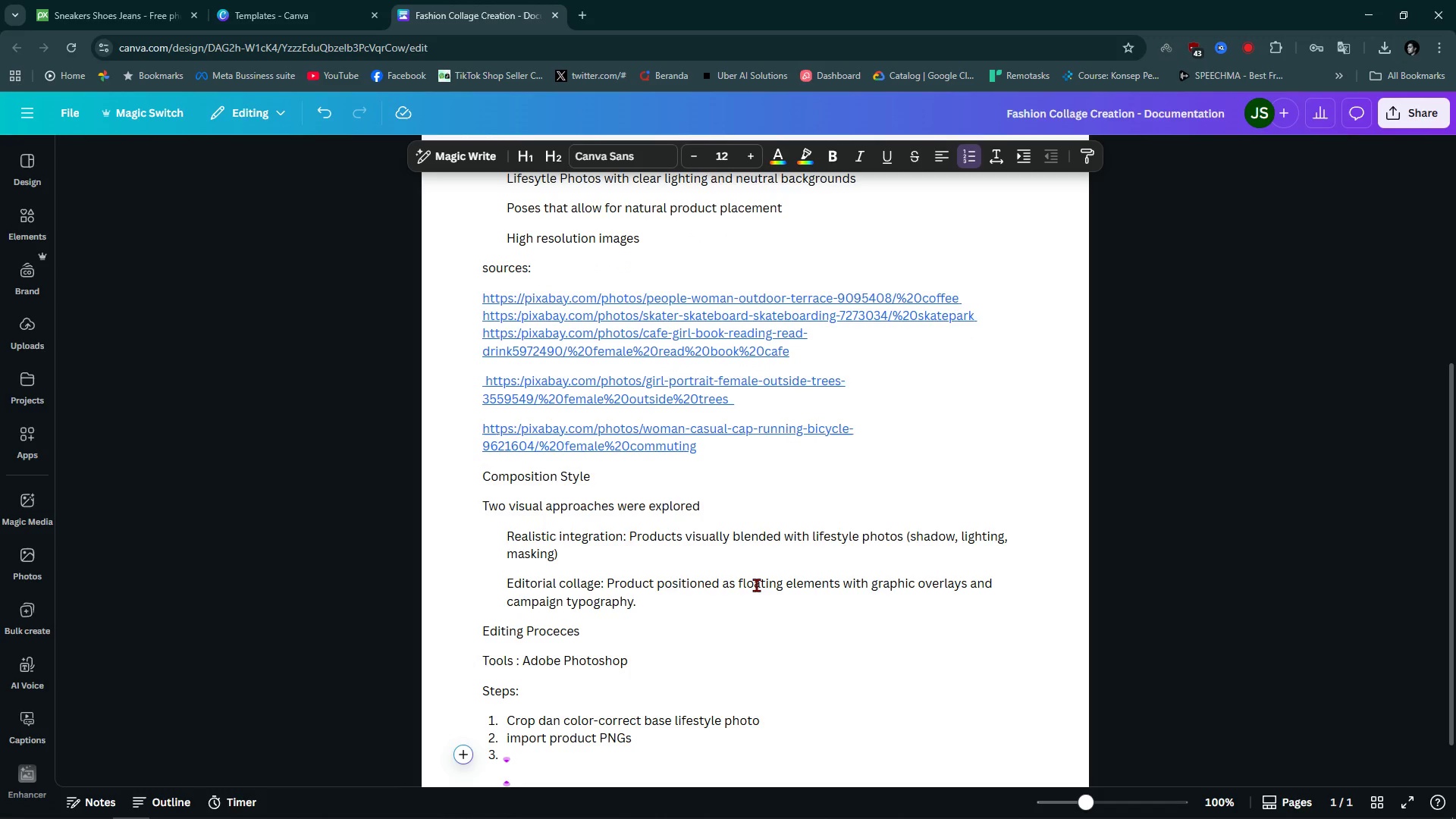 
type(Adjust scale and pres)
key(Backspace)
key(Backspace)
key(Backspace)
type(erspective fo)
key(Backspace)
key(Backspace)
key(Backspace)
type( to fit model's pose or composition grid)
 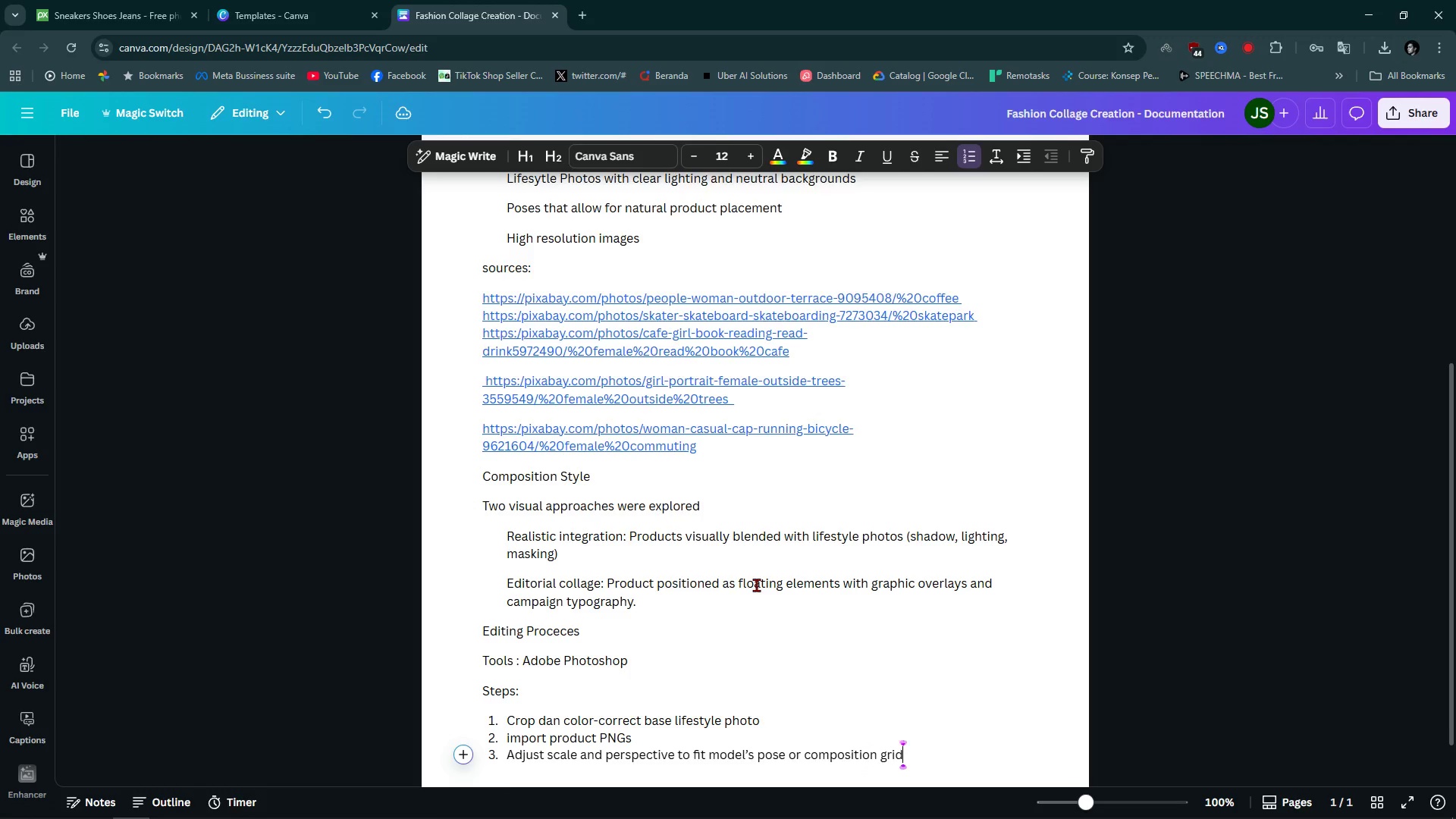 
key(Enter)
 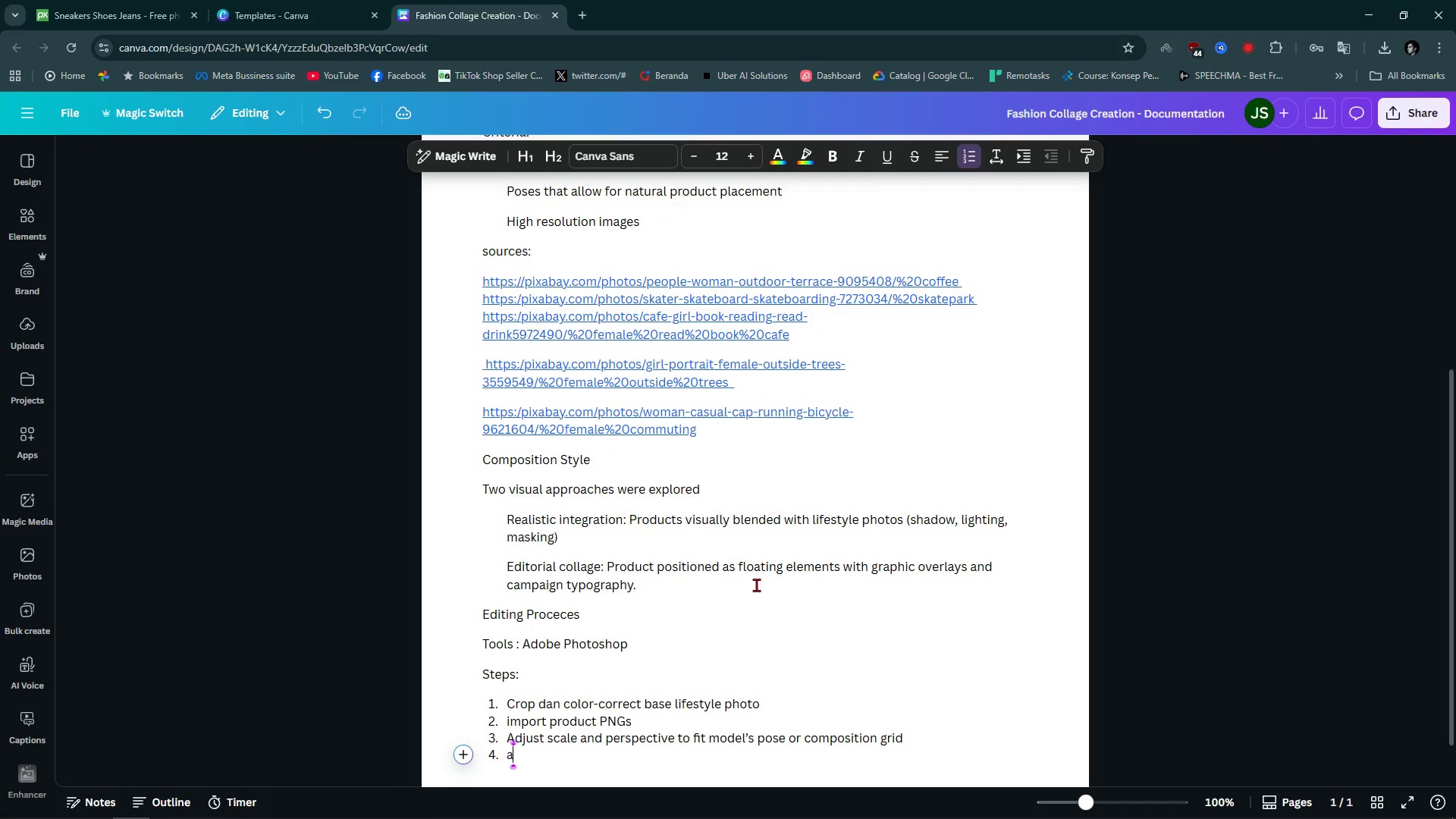 
type(add soft shadows and sutb)
key(Backspace)
key(Backspace)
type(btle a)
key(Backspace)
type(gradient overlays or)
key(Backspace)
key(Backspace)
type(fr)
key(Backspace)
type(or depth)
 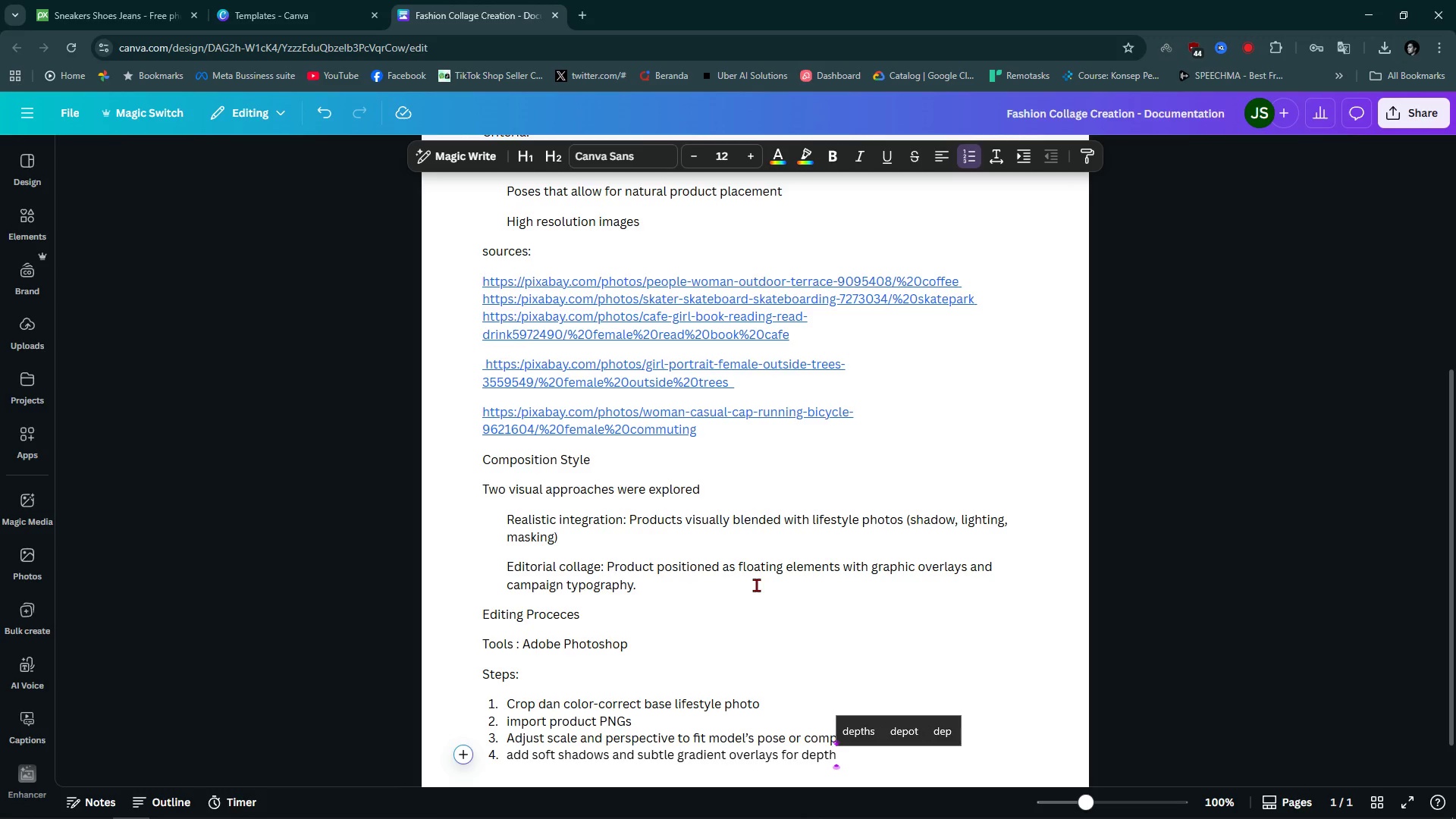 
key(Enter)
 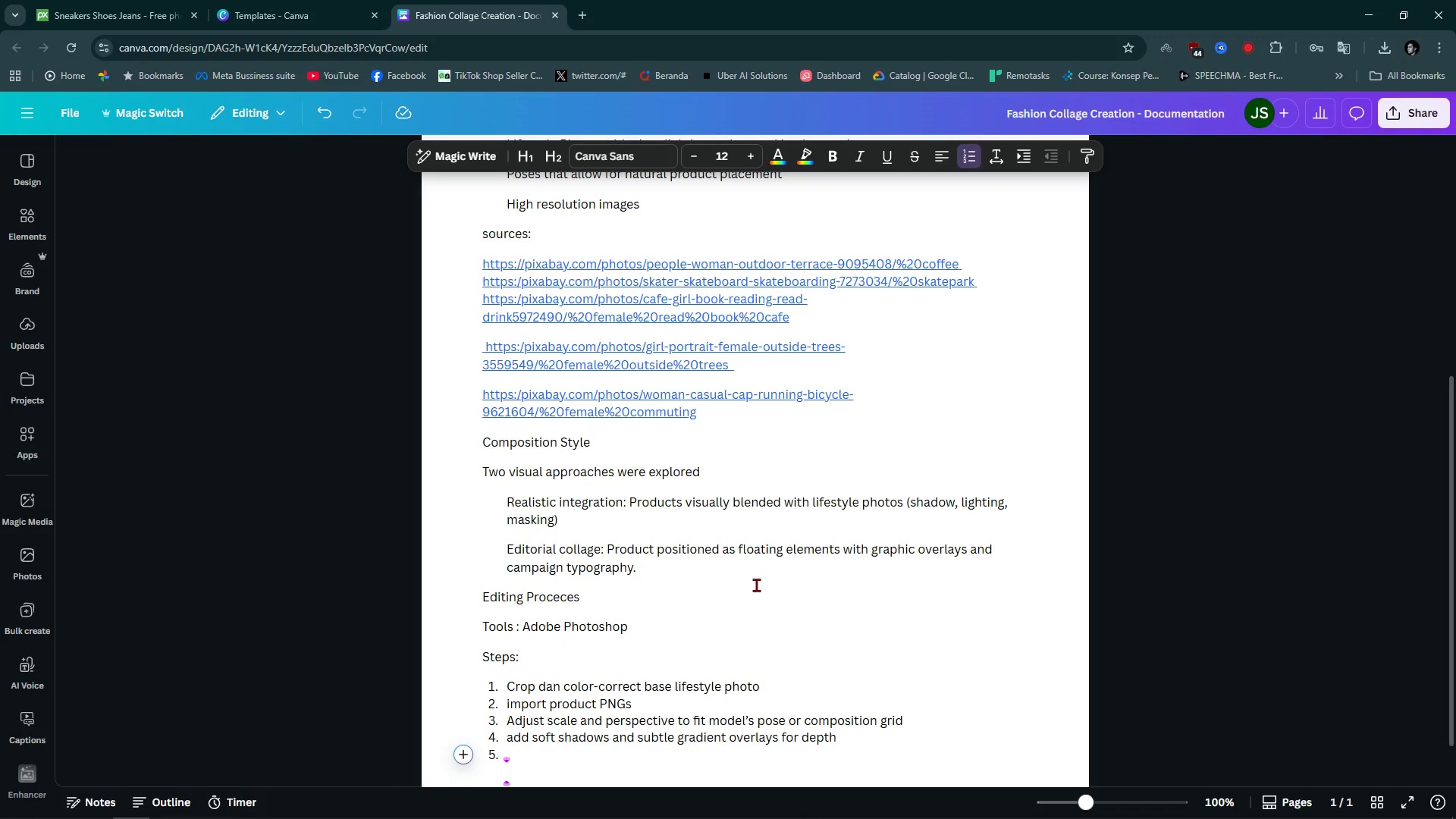 
type(insert tec)
key(Backspace)
type(xt and logo using campaign's ses)
key(Backspace)
type(asonal p)
key(Backspace)
type(palette)
 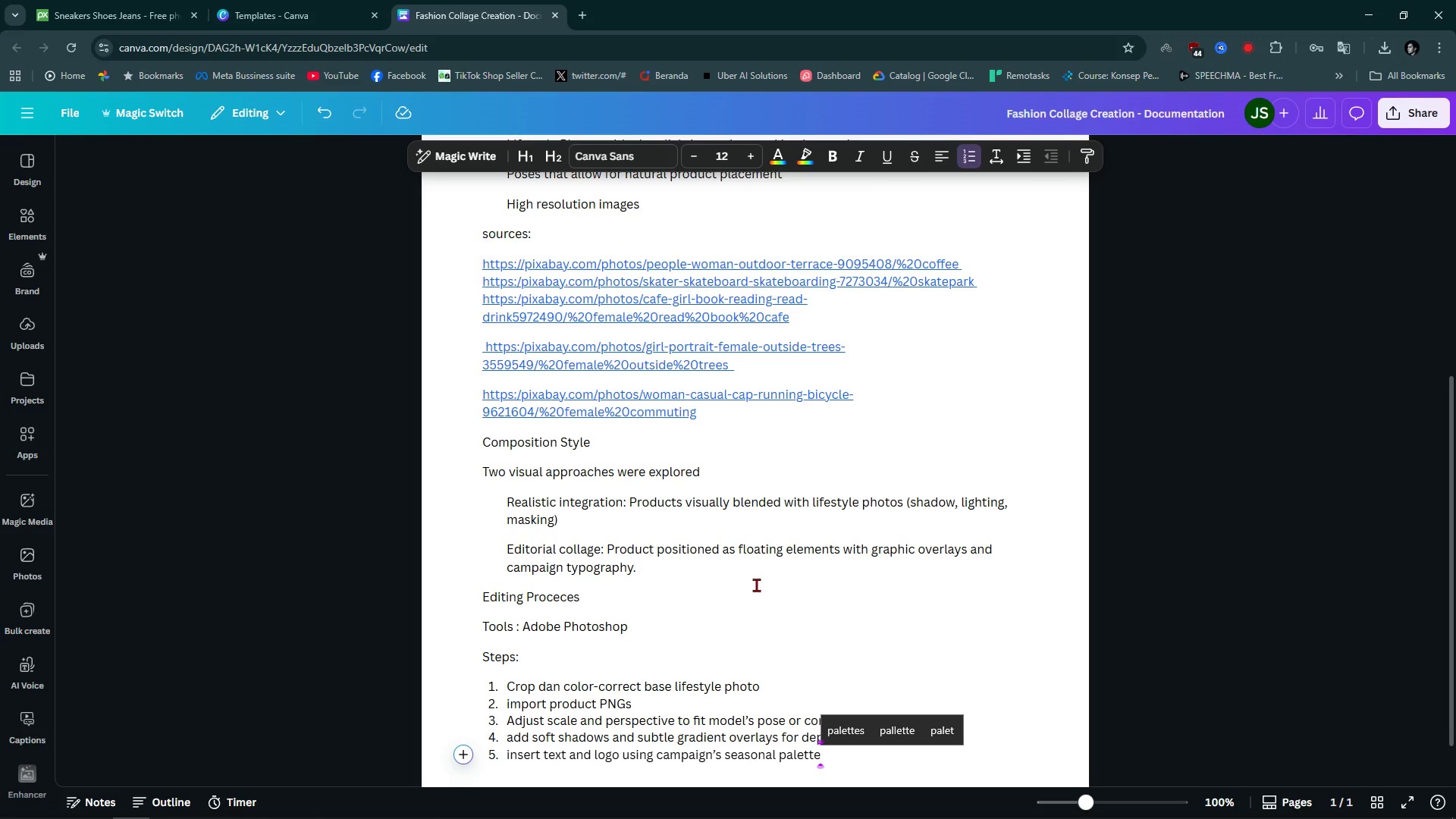 
key(Enter)
 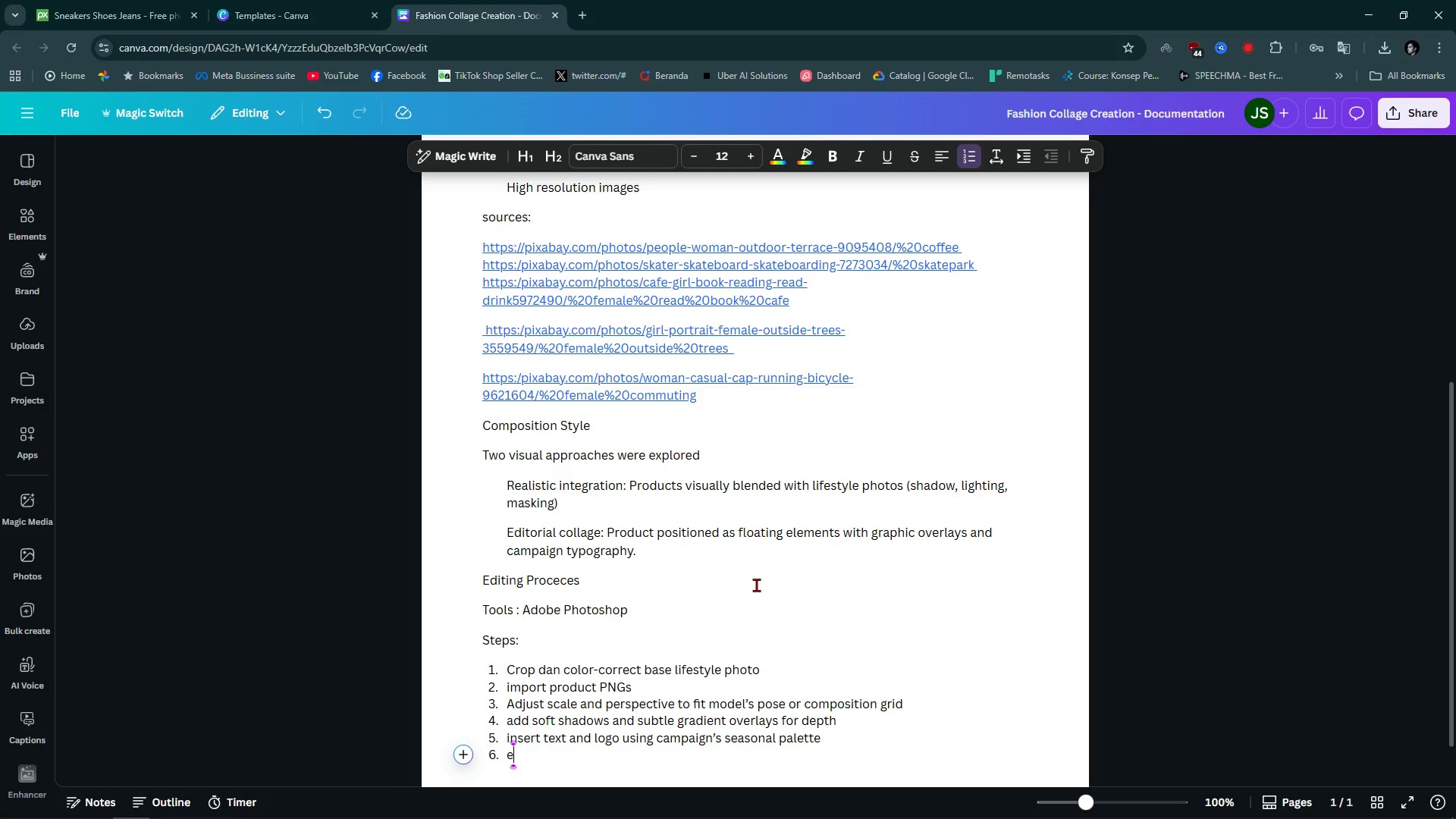 
type(ep)
key(Backspace)
type(xport bot digita)
key(Backspace)
type(ga)
key(Backspace)
key(Backspace)
type(al and prn)
key(Backspace)
key(Backspace)
key(Backspace)
key(Backspace)
key(Backspace)
key(Backspace)
key(Backspace)
type(for web and print formtas/)
key(Backspace)
 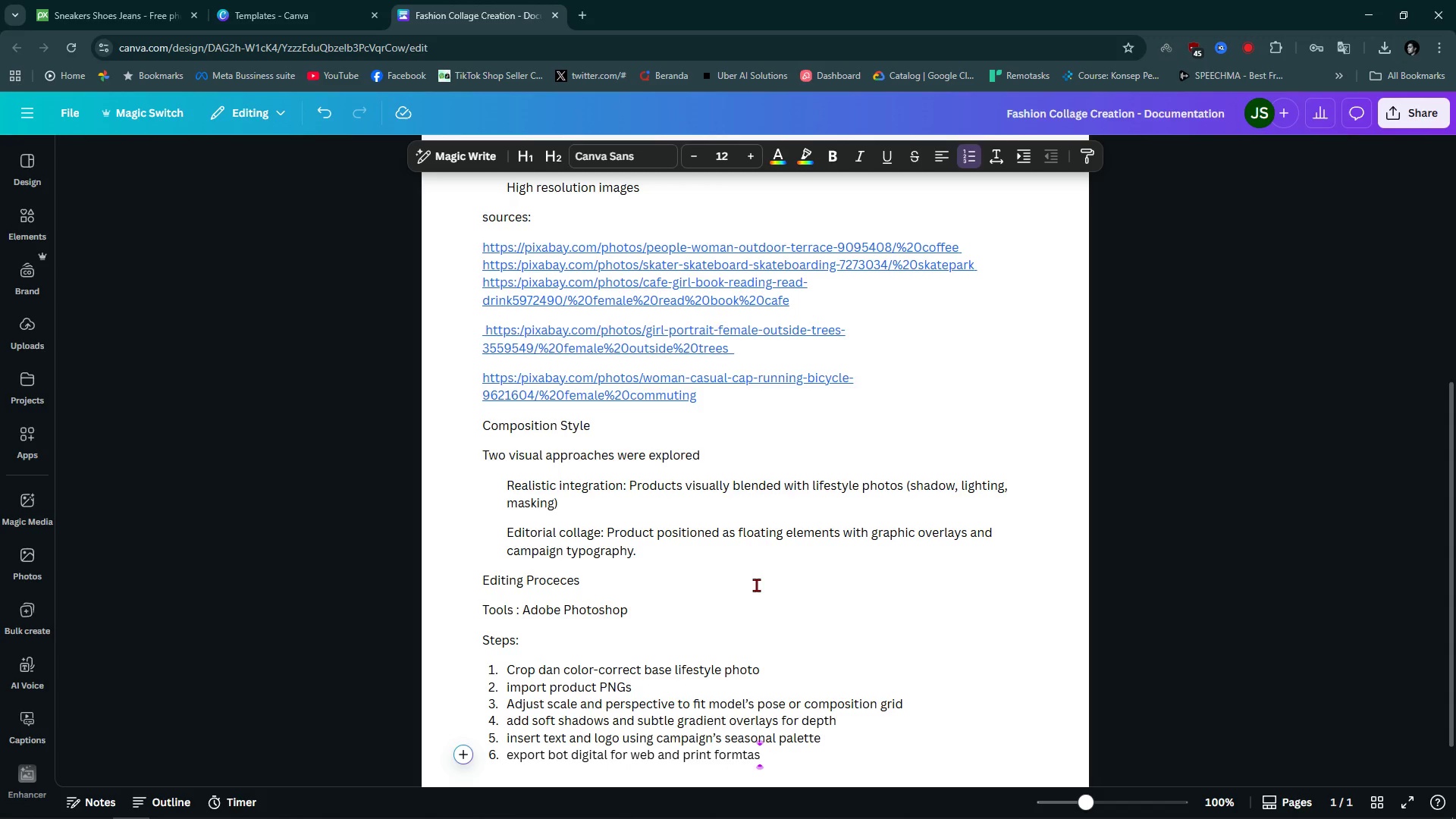 
scroll: coordinate [805, 654], scroll_direction: down, amount: 5.0
 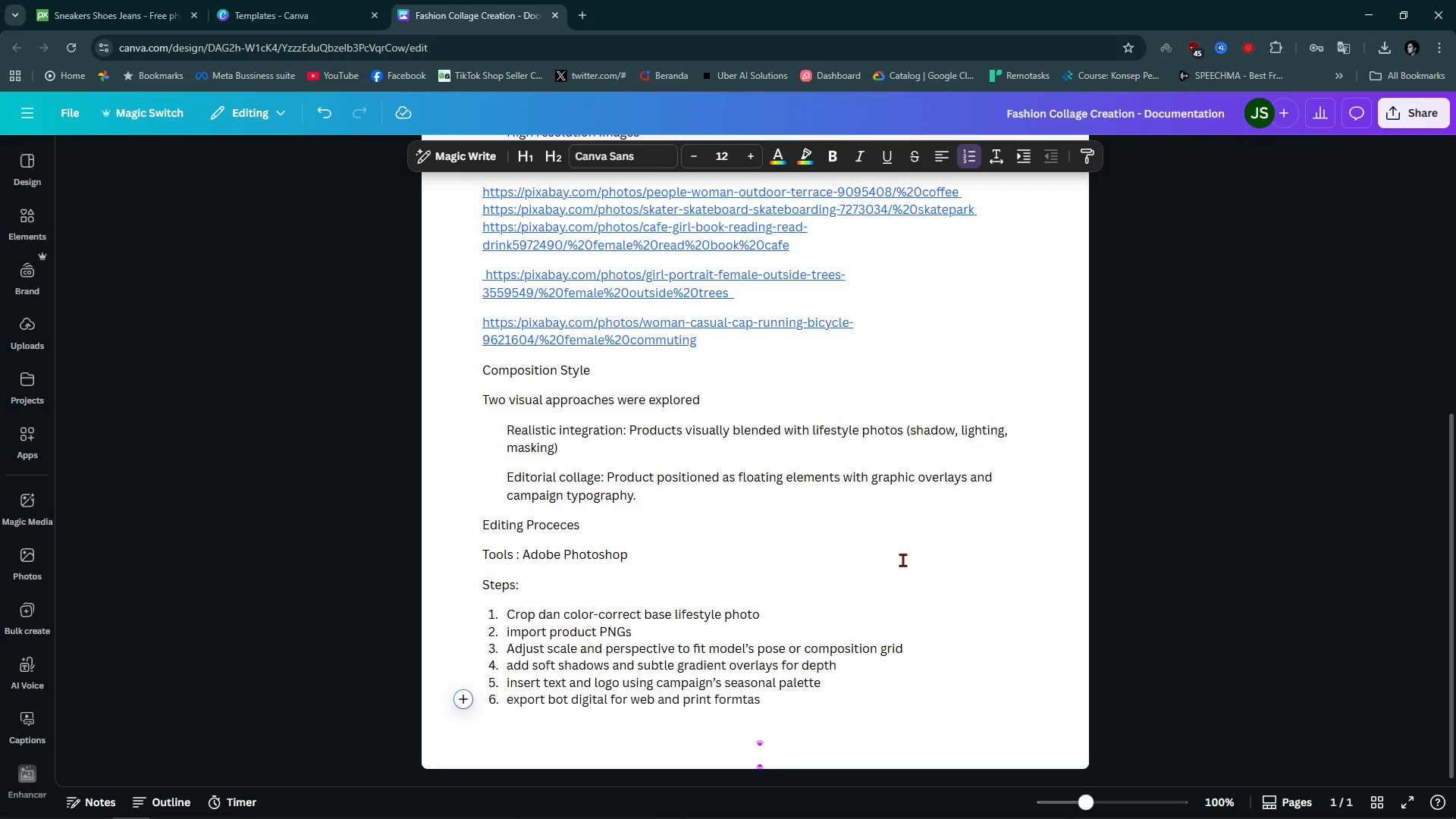 
scroll: coordinate [902, 556], scroll_direction: up, amount: 1.0
 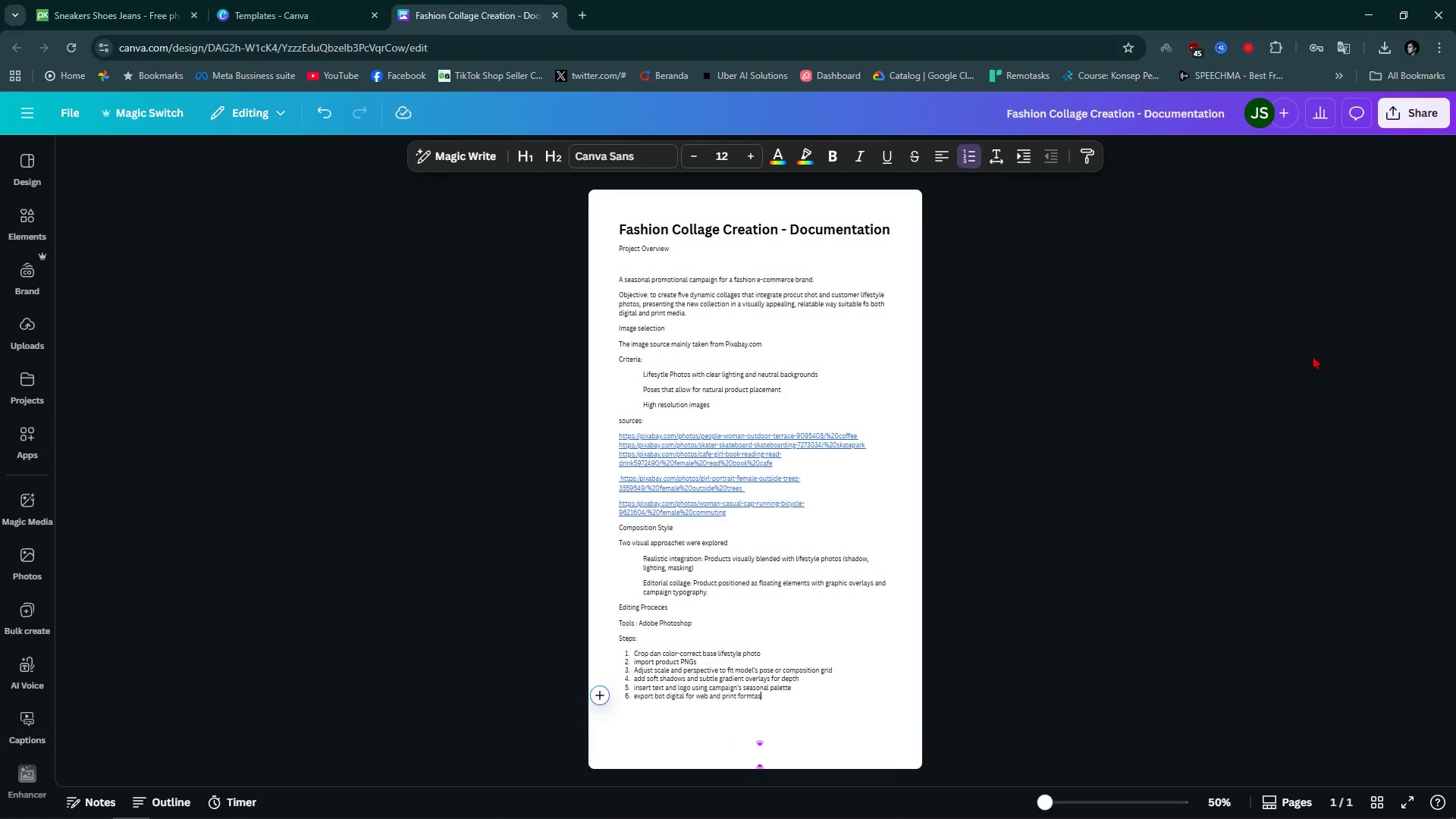 
hold_key(key=ControlLeft, duration=0.52)
 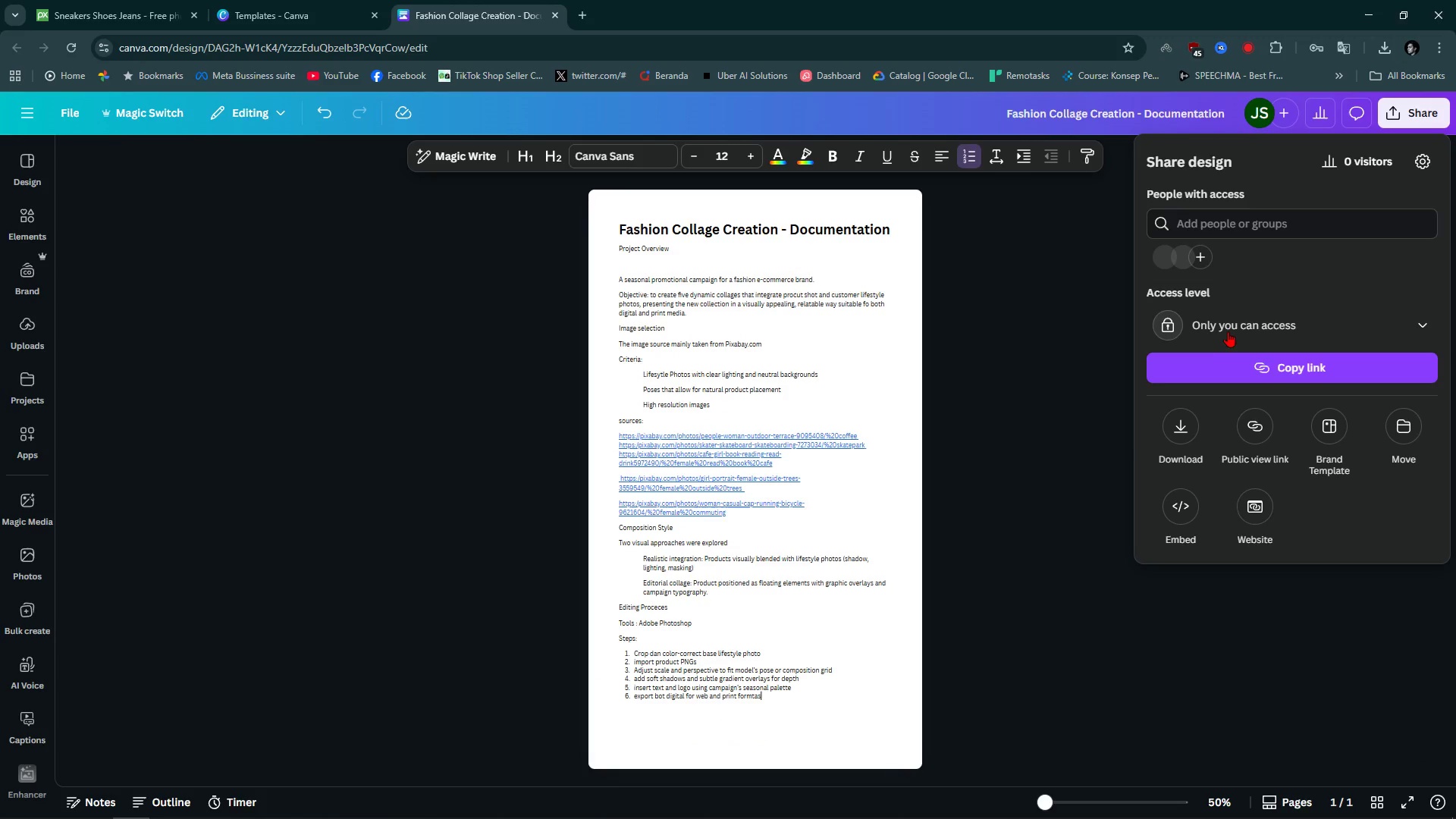 
left_click([1181, 428])
 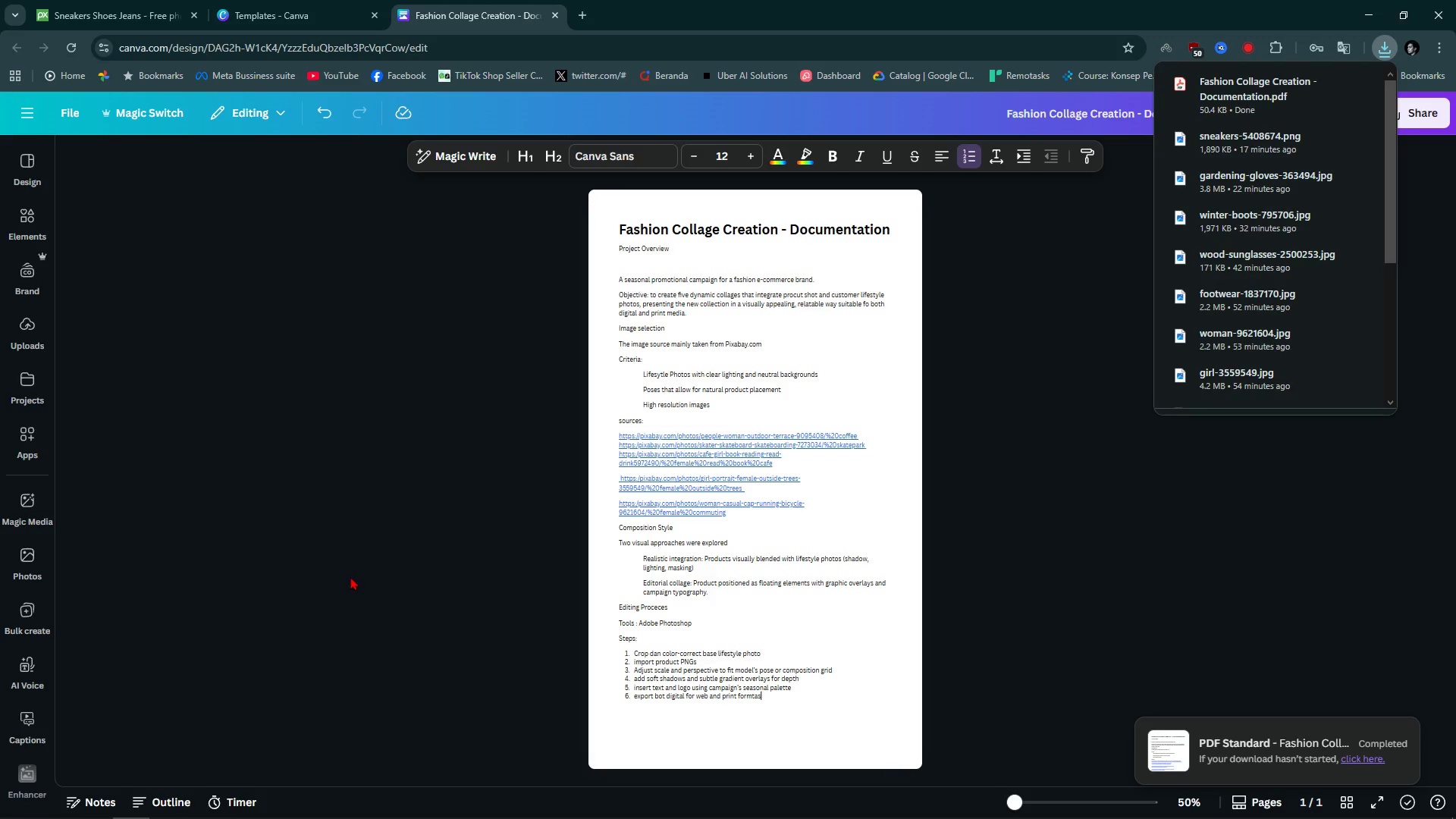 
wait(15.71)
 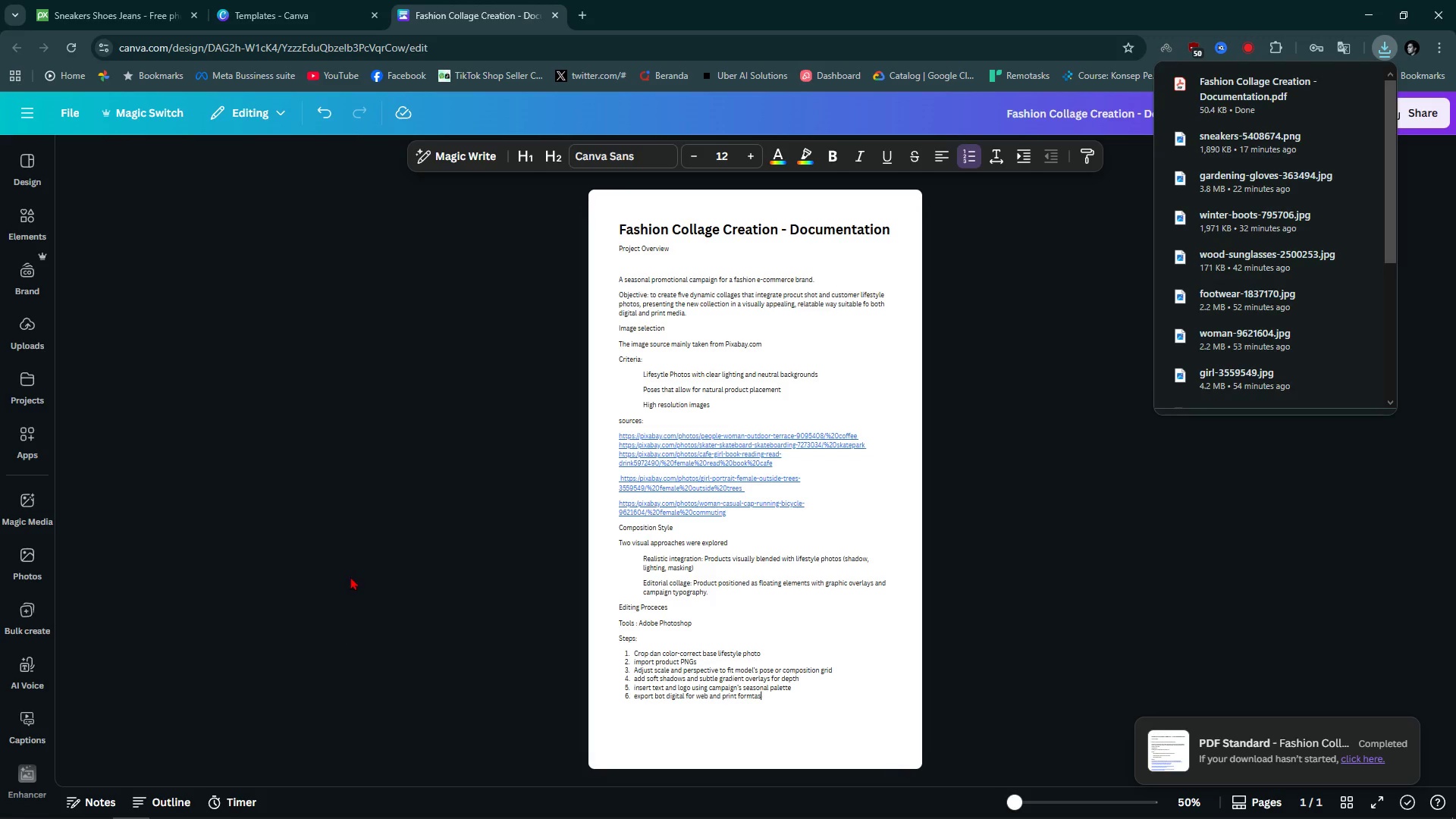 
left_click([328, 605])
 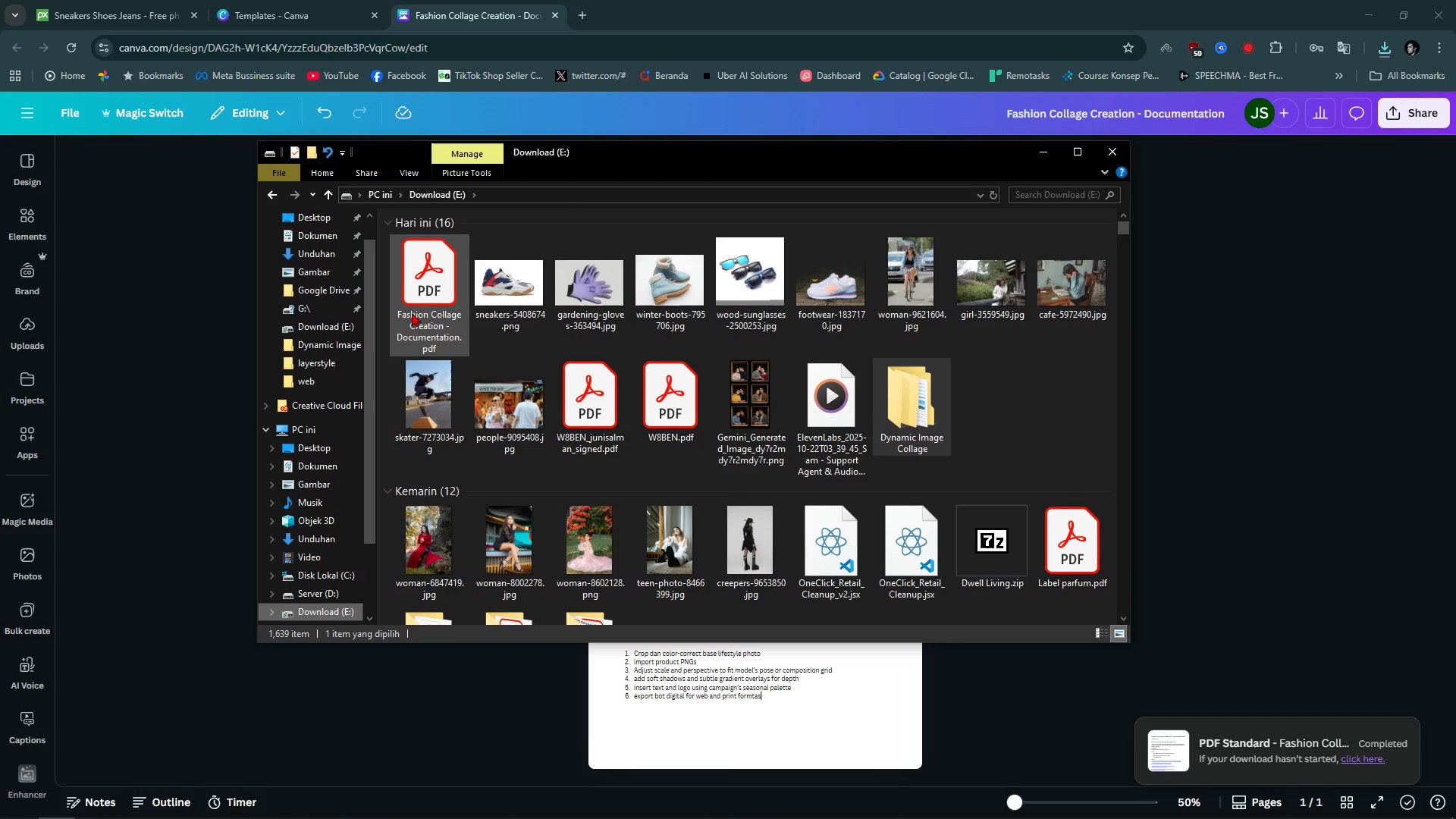 
left_click([413, 304])
 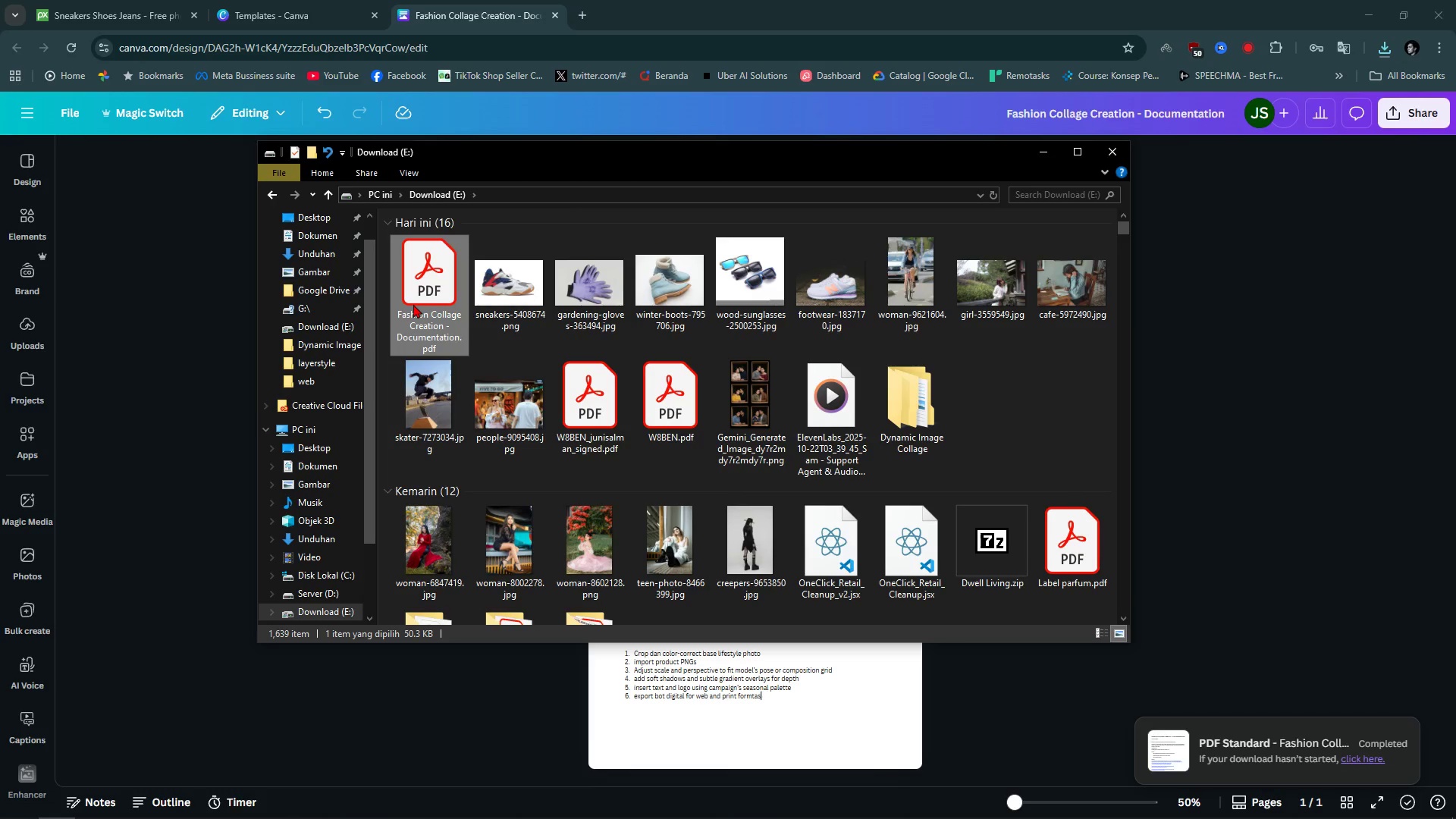 
hold_key(key=ControlLeft, duration=0.9)
 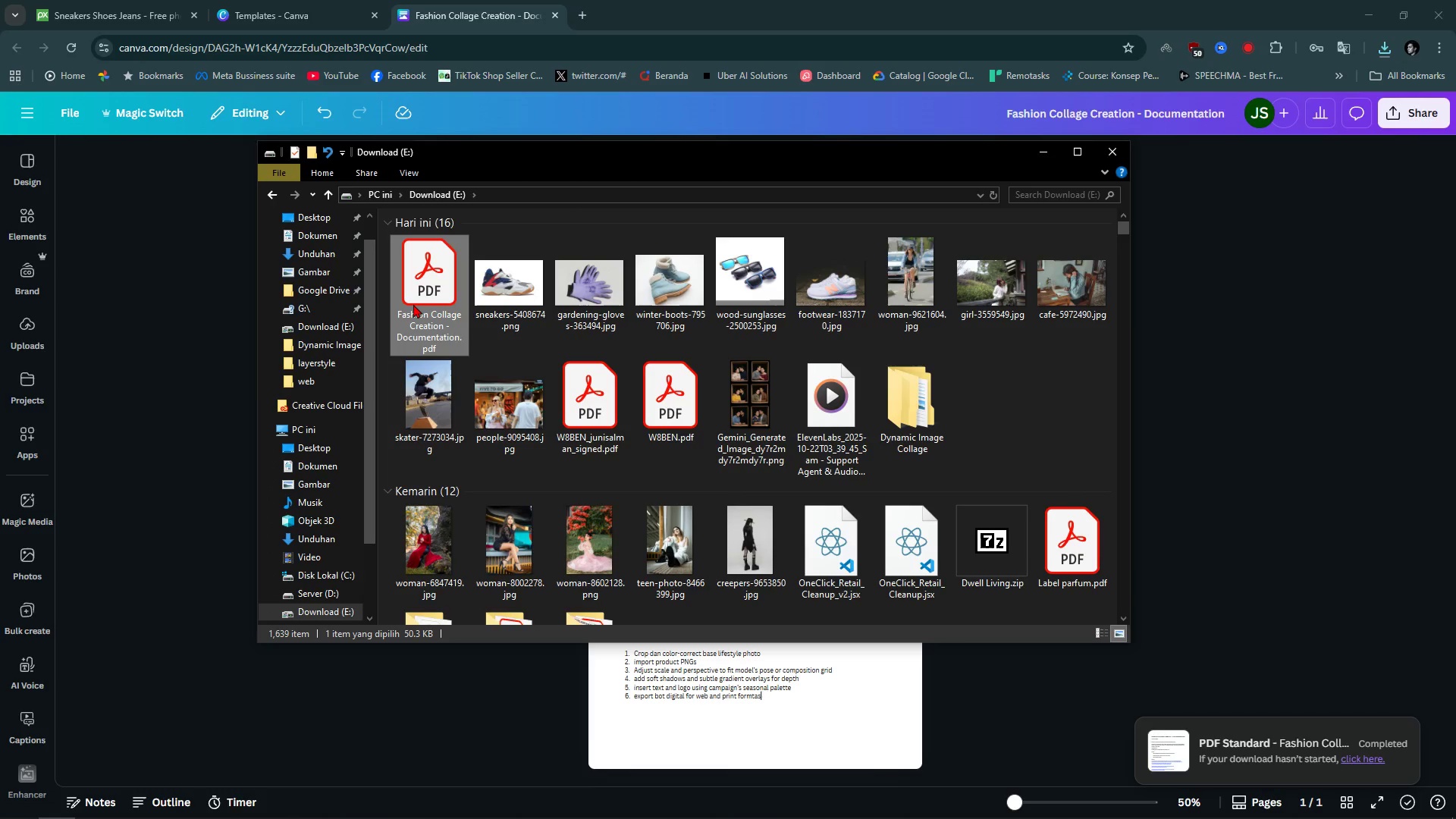 
key(Control+X)
 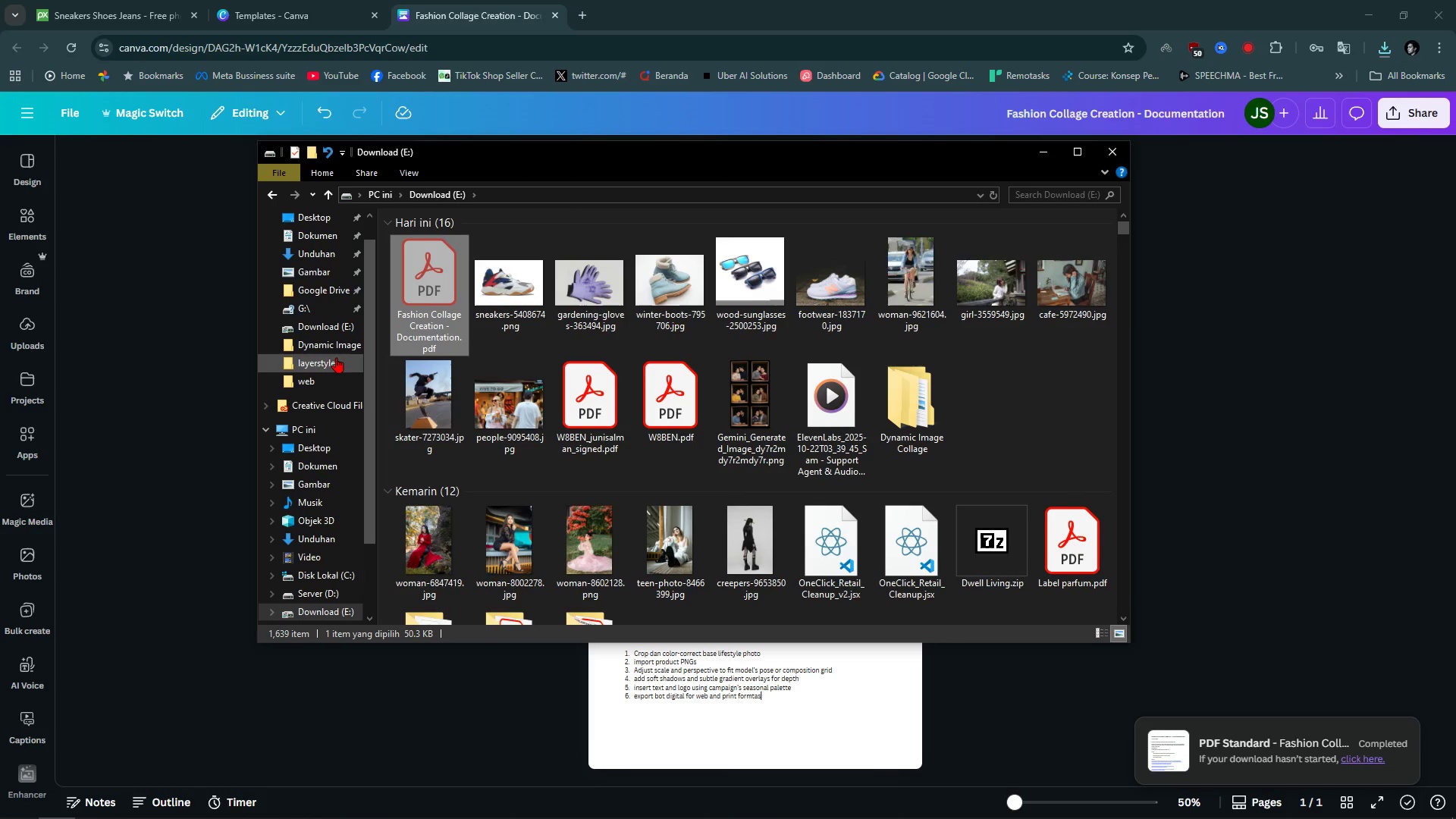 
left_click([335, 353])
 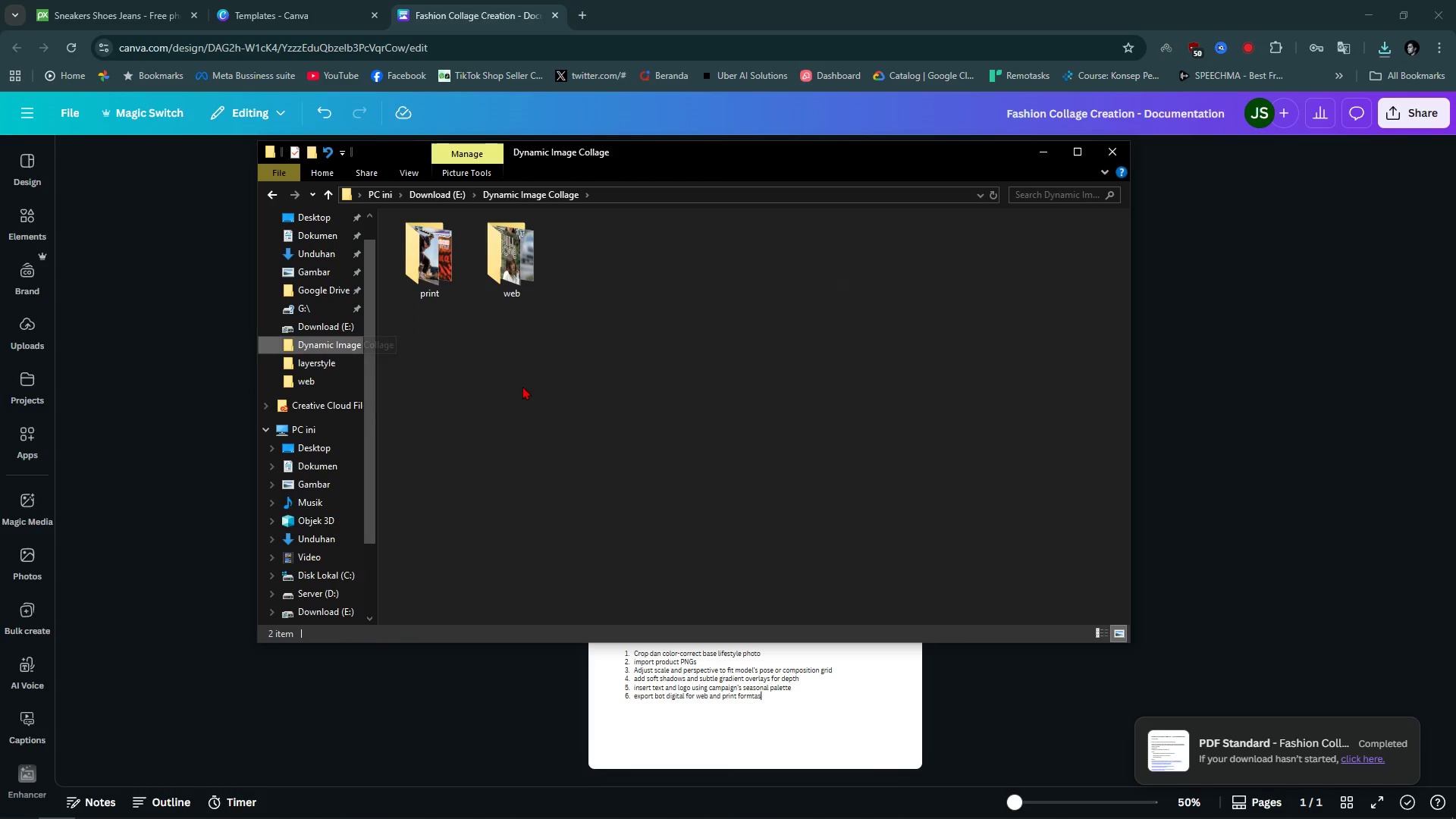 
left_click([522, 387])
 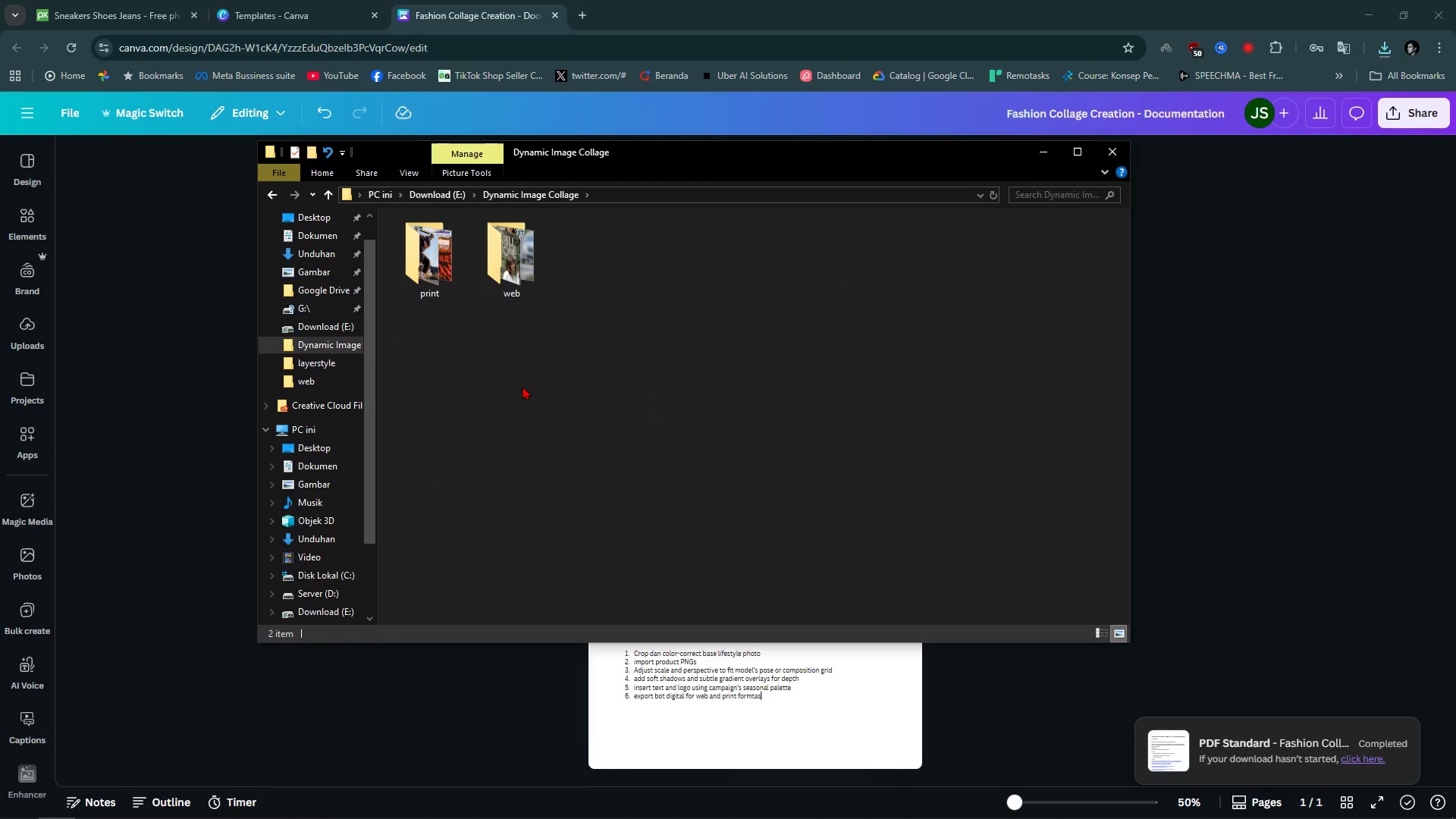 
key(Control+V)
 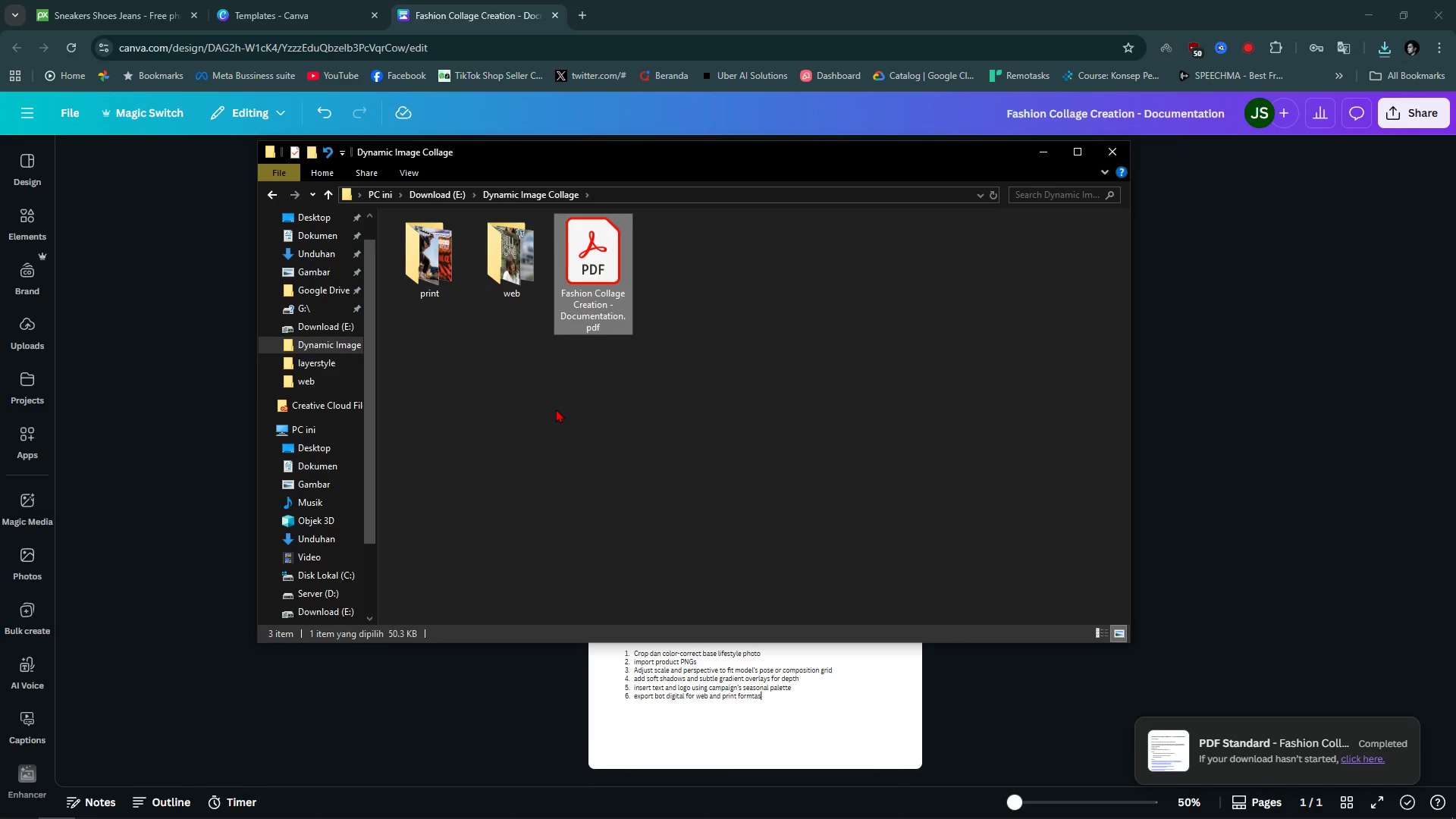 
left_click([556, 409])
 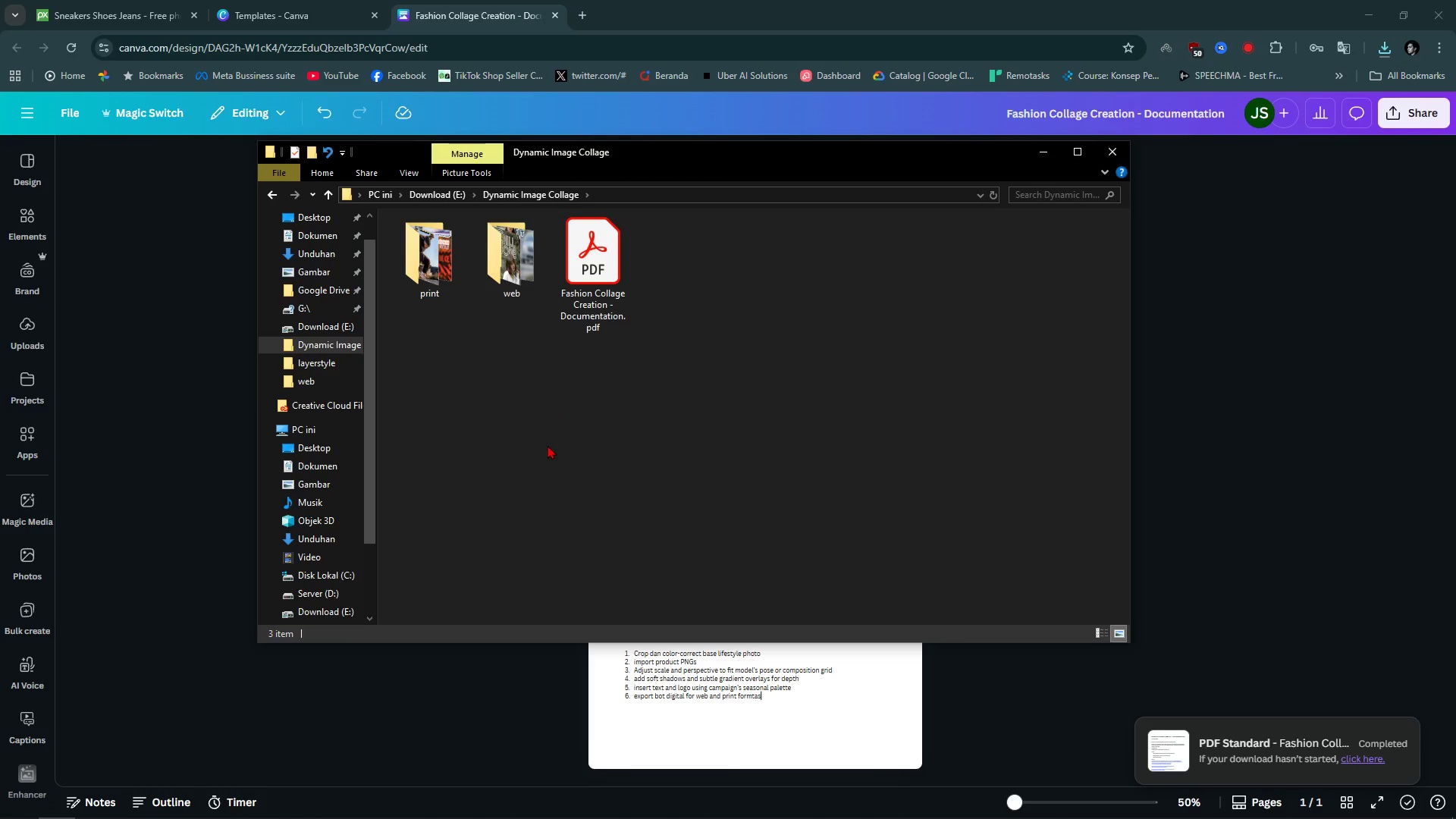 
key(Alt+Tab)
 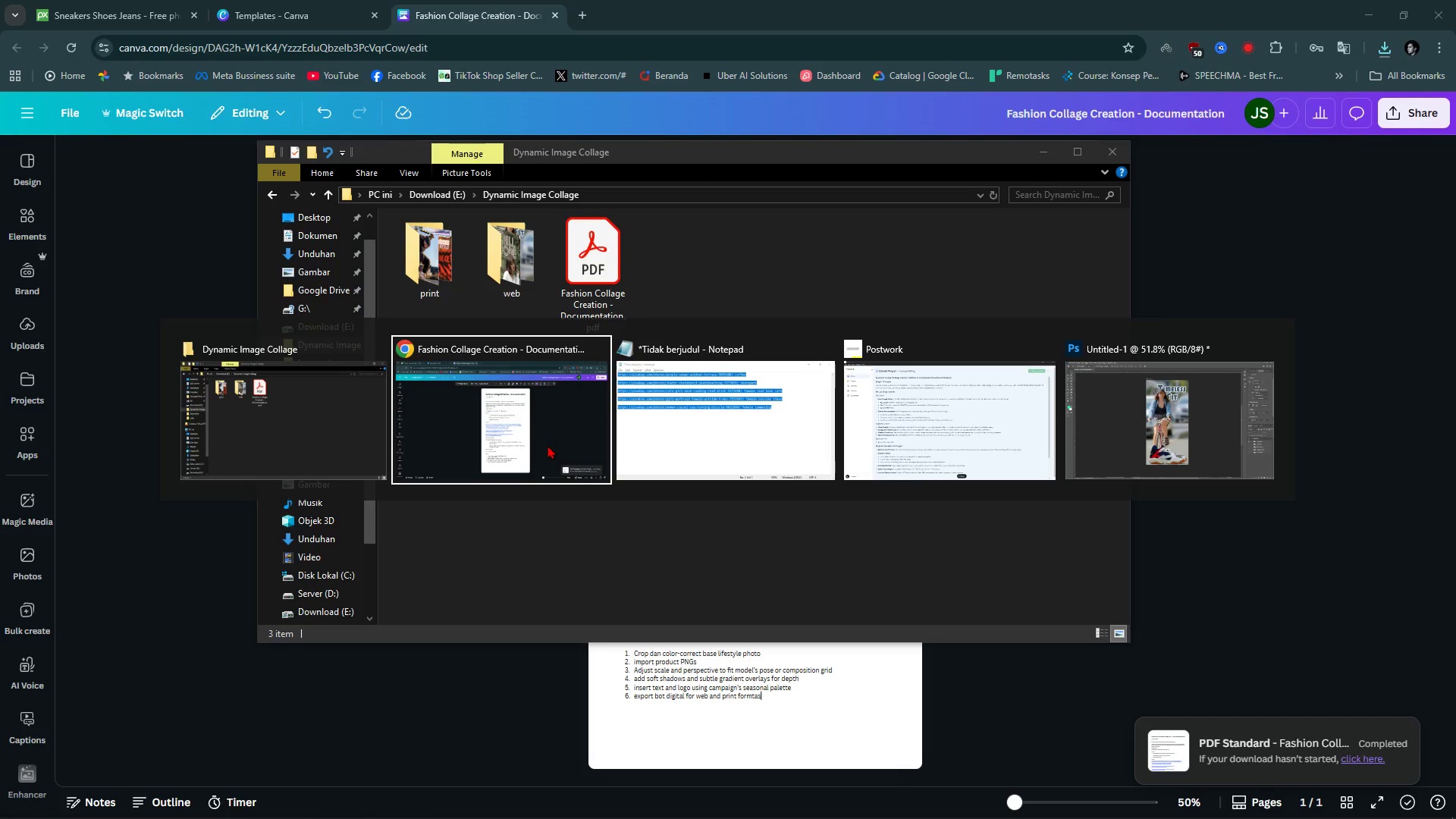 
key(Alt+Tab)
 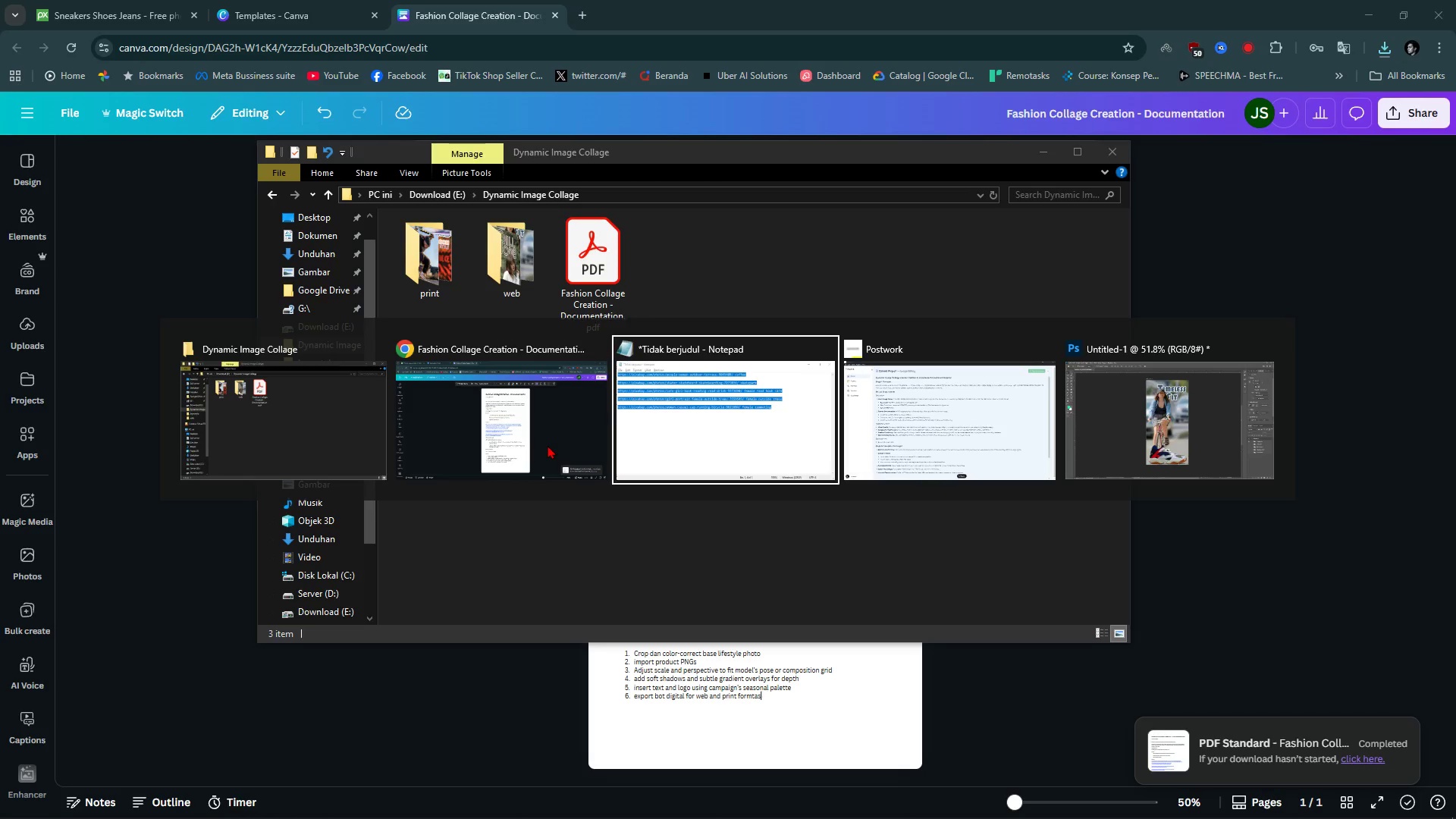 
key(Alt+Tab)